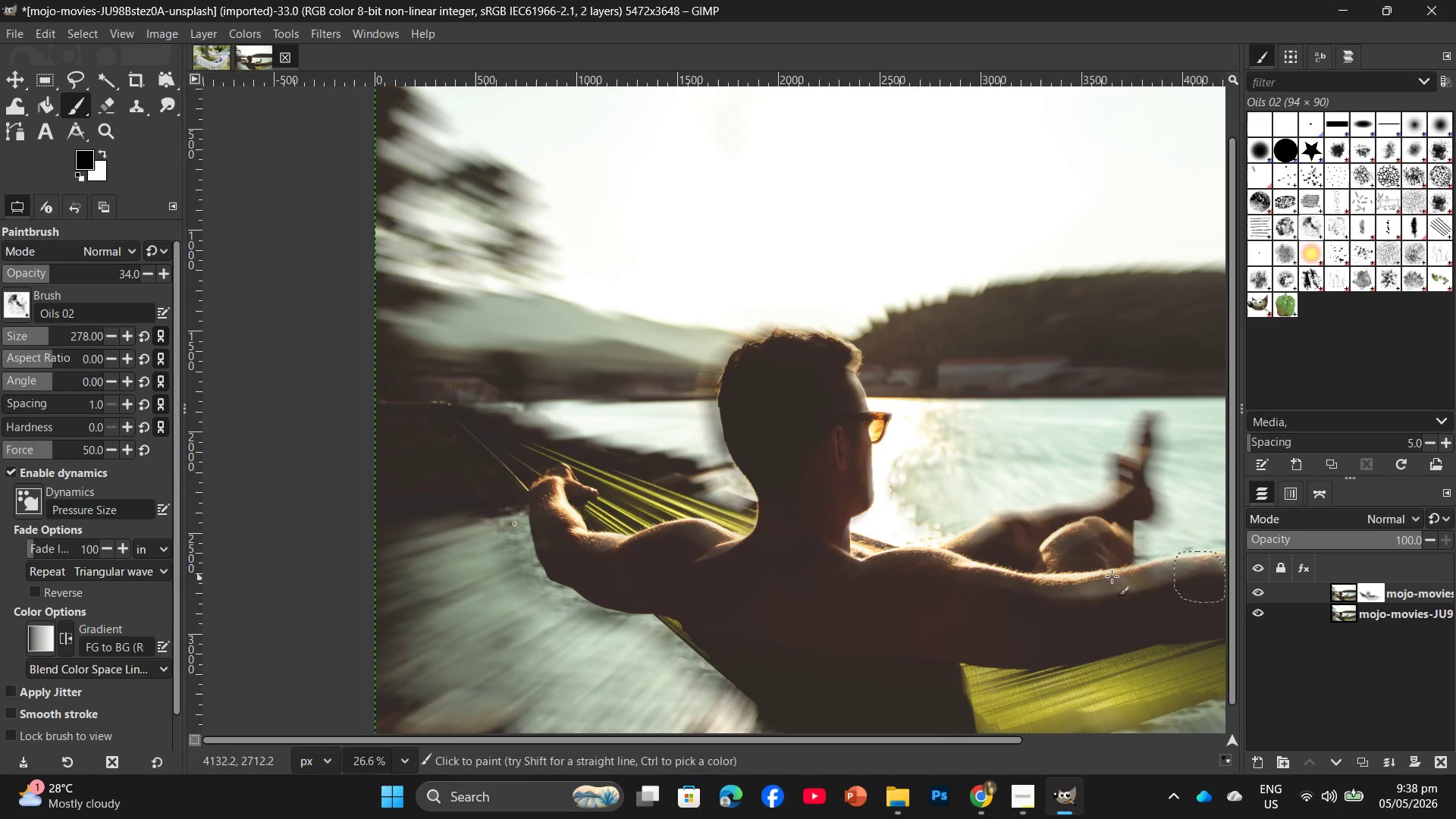 
left_click_drag(start_coordinate=[1111, 570], to_coordinate=[1150, 573])
 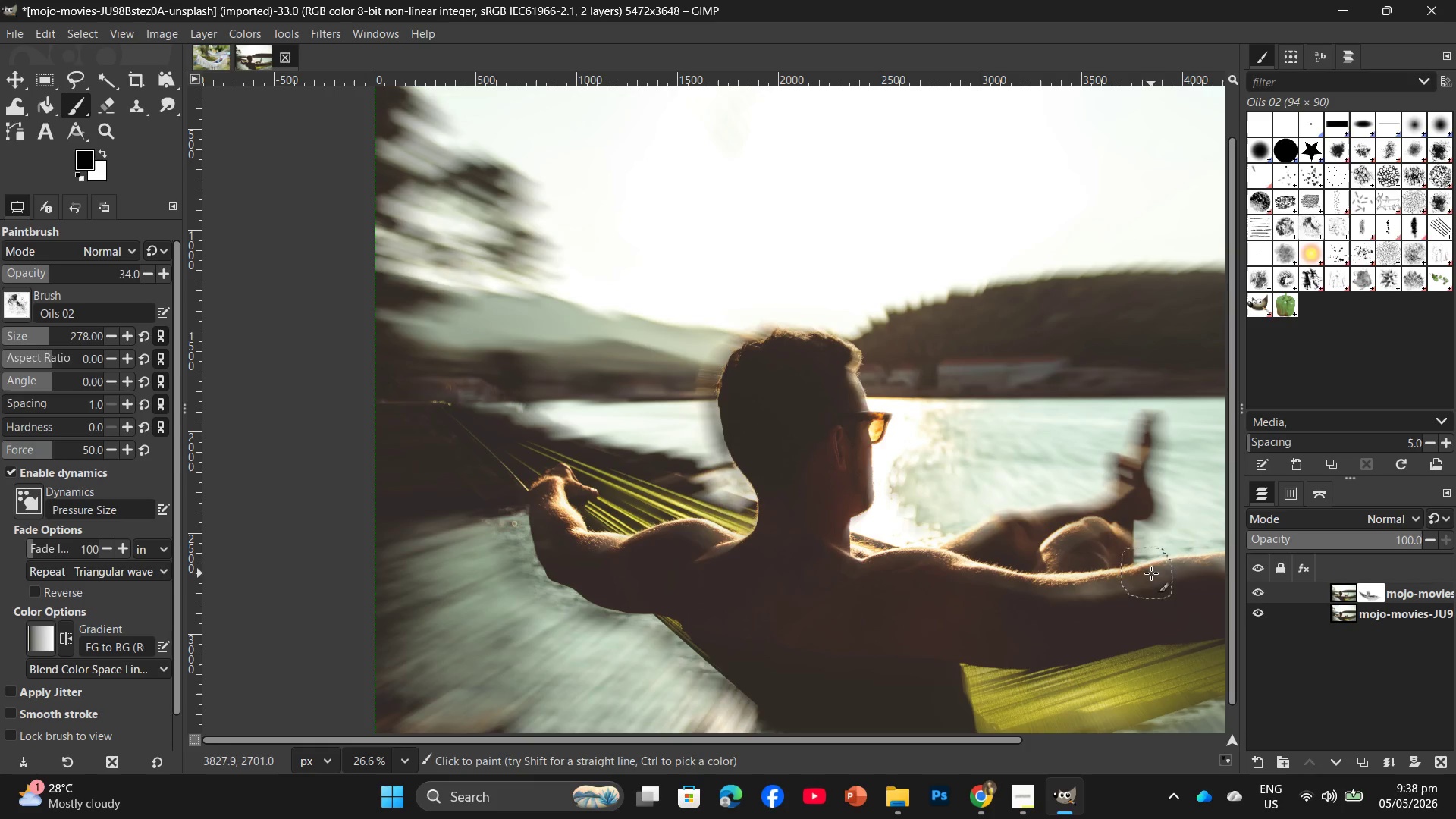 
left_click_drag(start_coordinate=[1150, 578], to_coordinate=[1081, 600])
 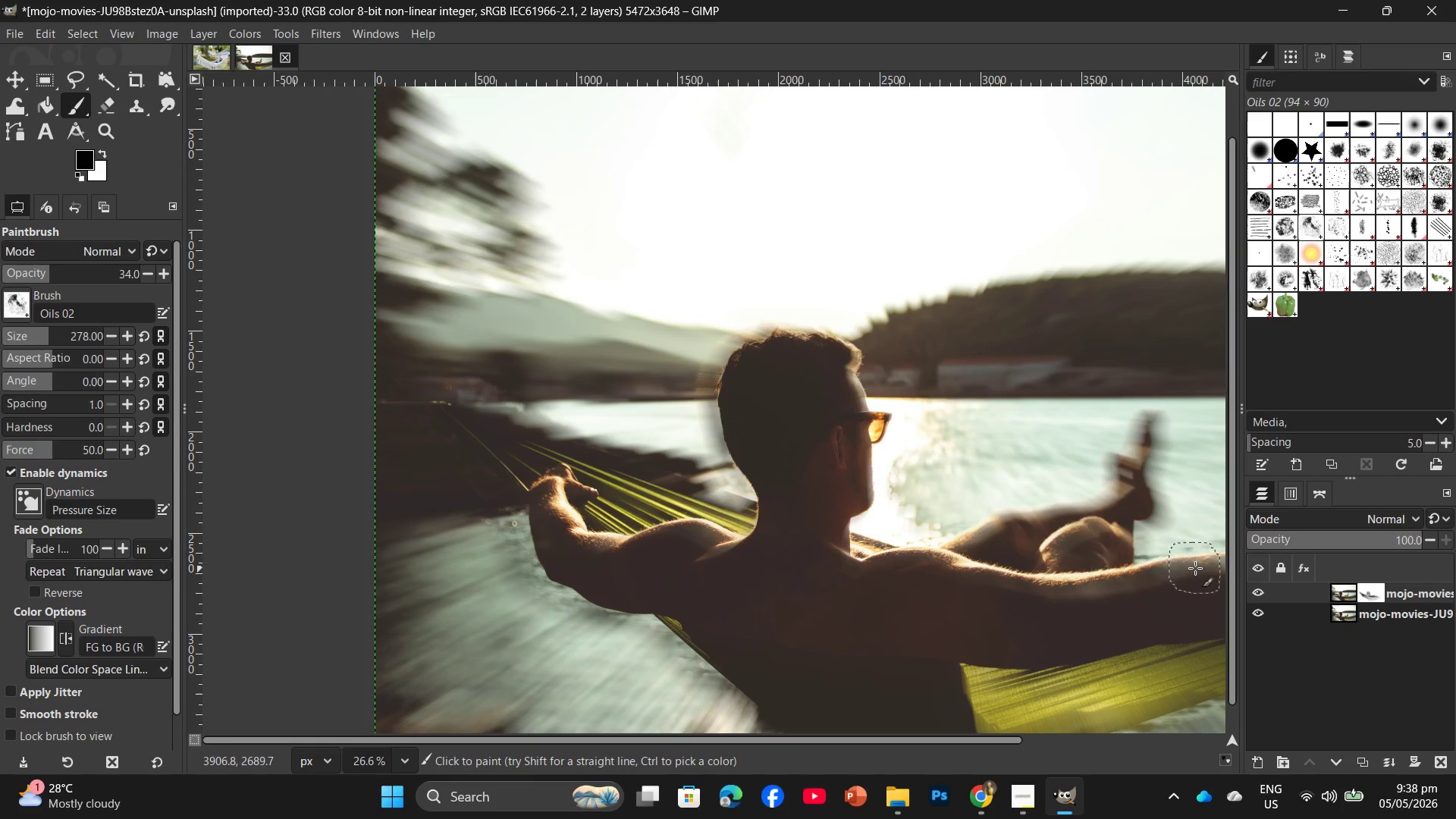 
left_click_drag(start_coordinate=[1195, 568], to_coordinate=[1106, 583])
 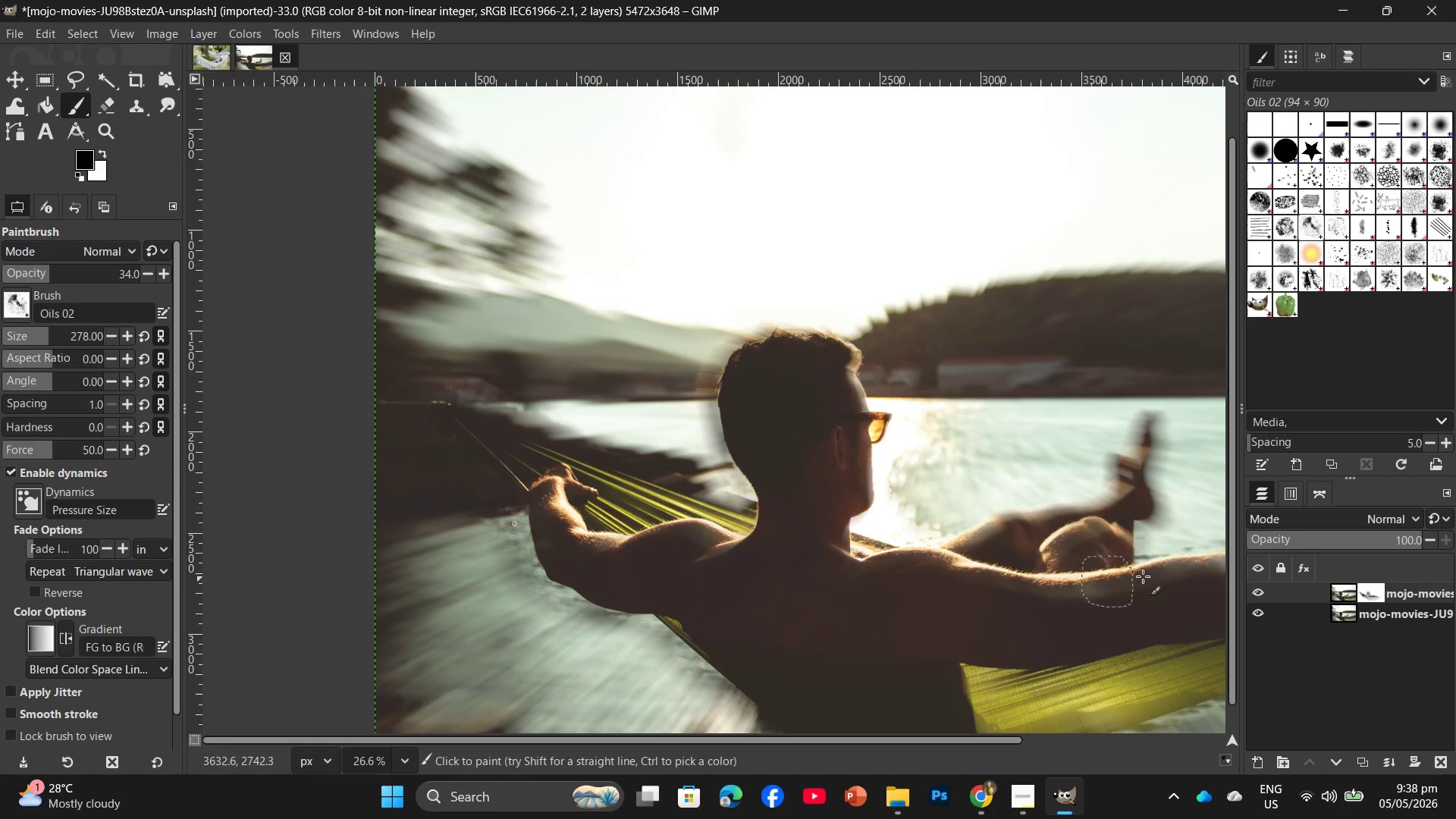 
left_click_drag(start_coordinate=[1143, 576], to_coordinate=[1065, 587])
 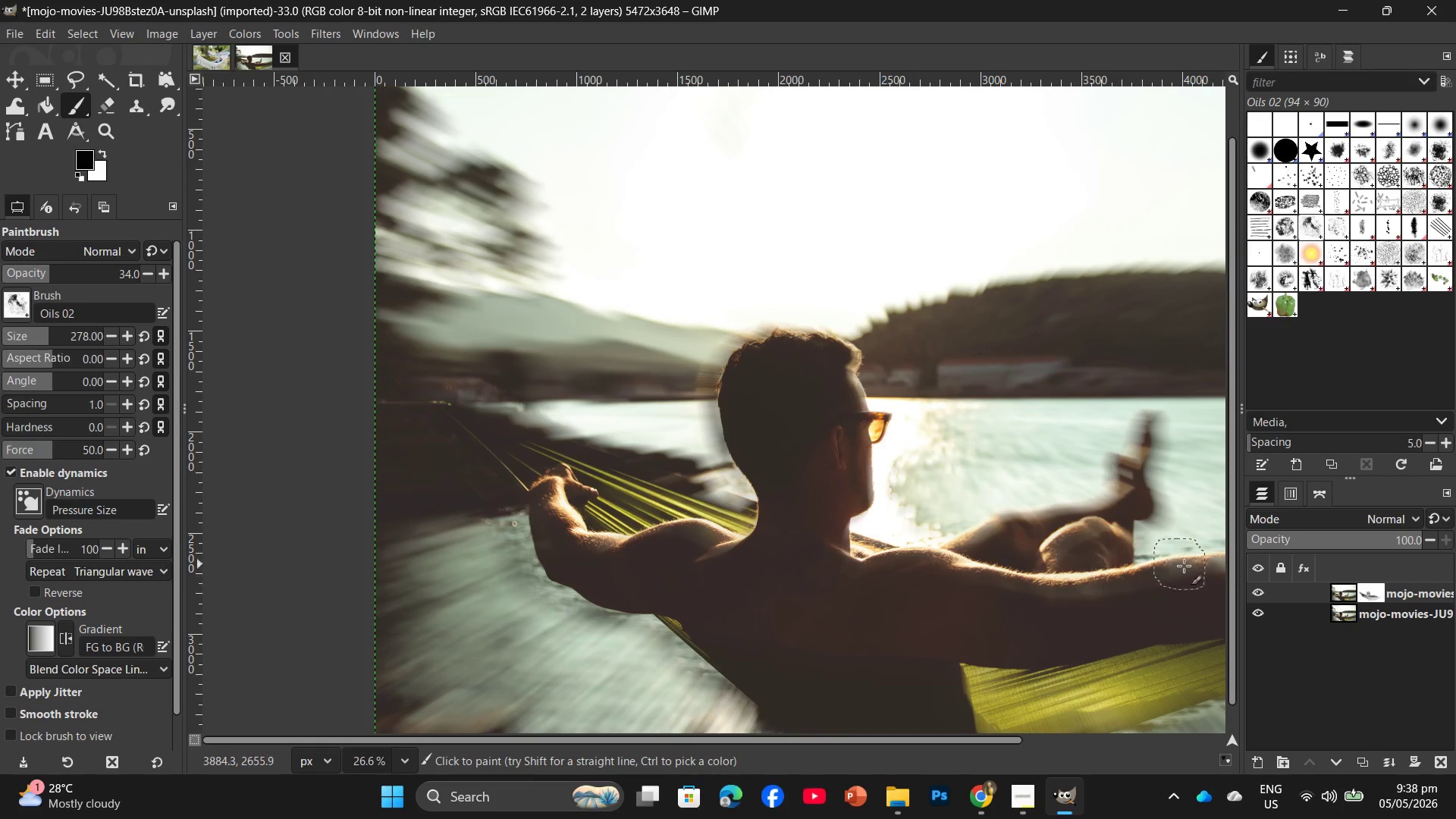 
left_click_drag(start_coordinate=[1183, 565], to_coordinate=[1037, 581])
 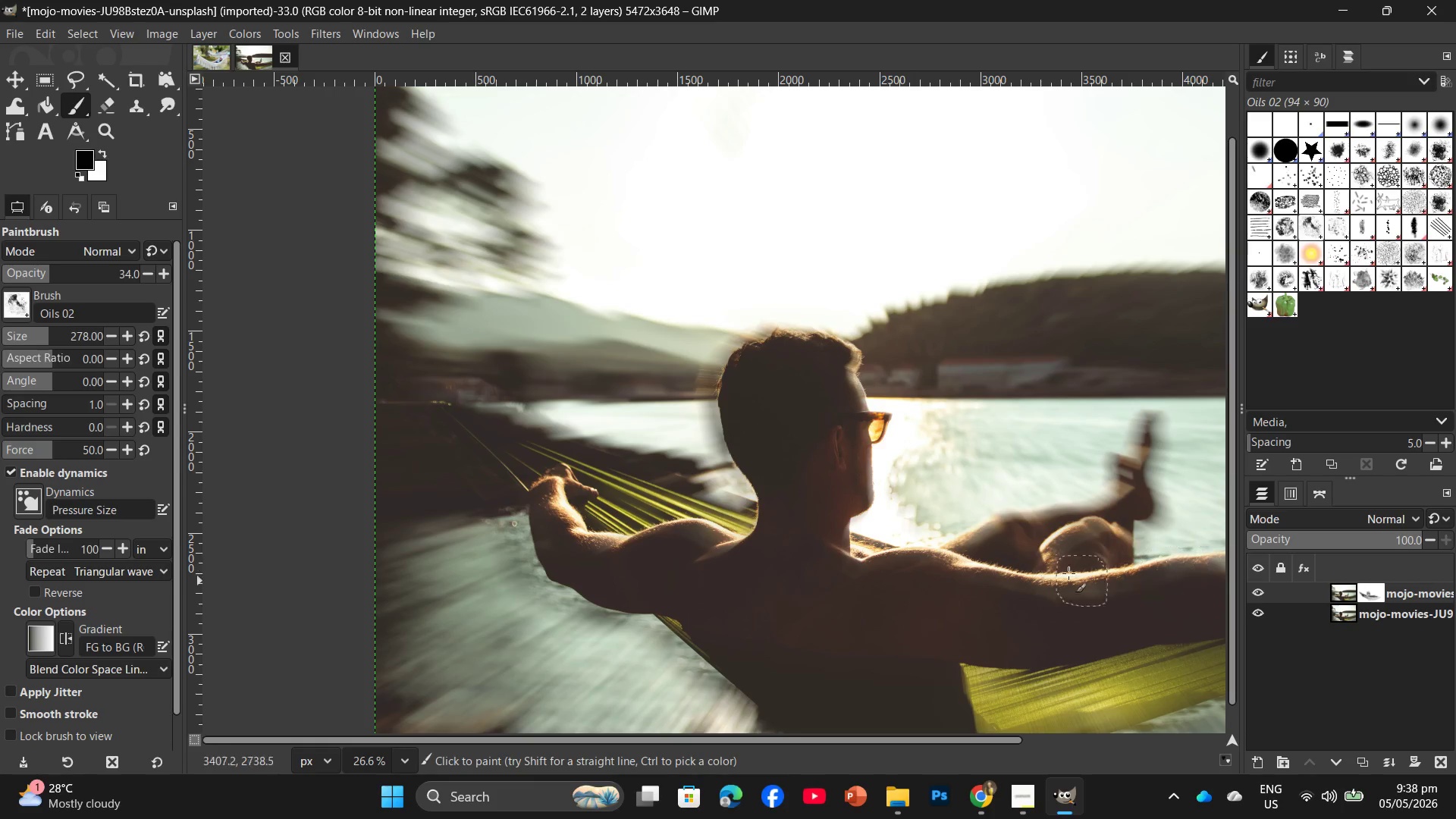 
left_click_drag(start_coordinate=[1172, 566], to_coordinate=[1218, 566])
 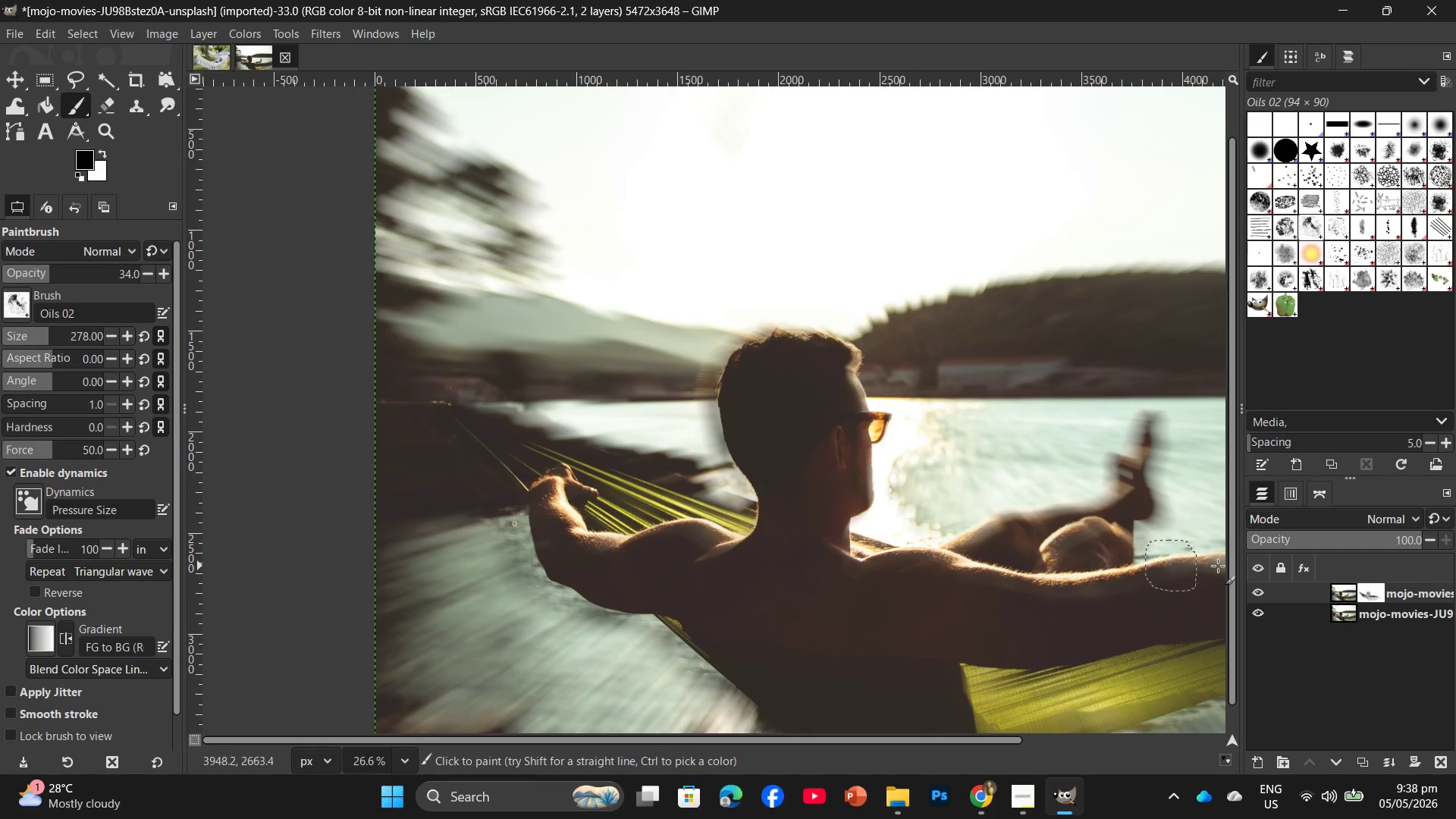 
left_click_drag(start_coordinate=[1219, 566], to_coordinate=[1216, 570])
 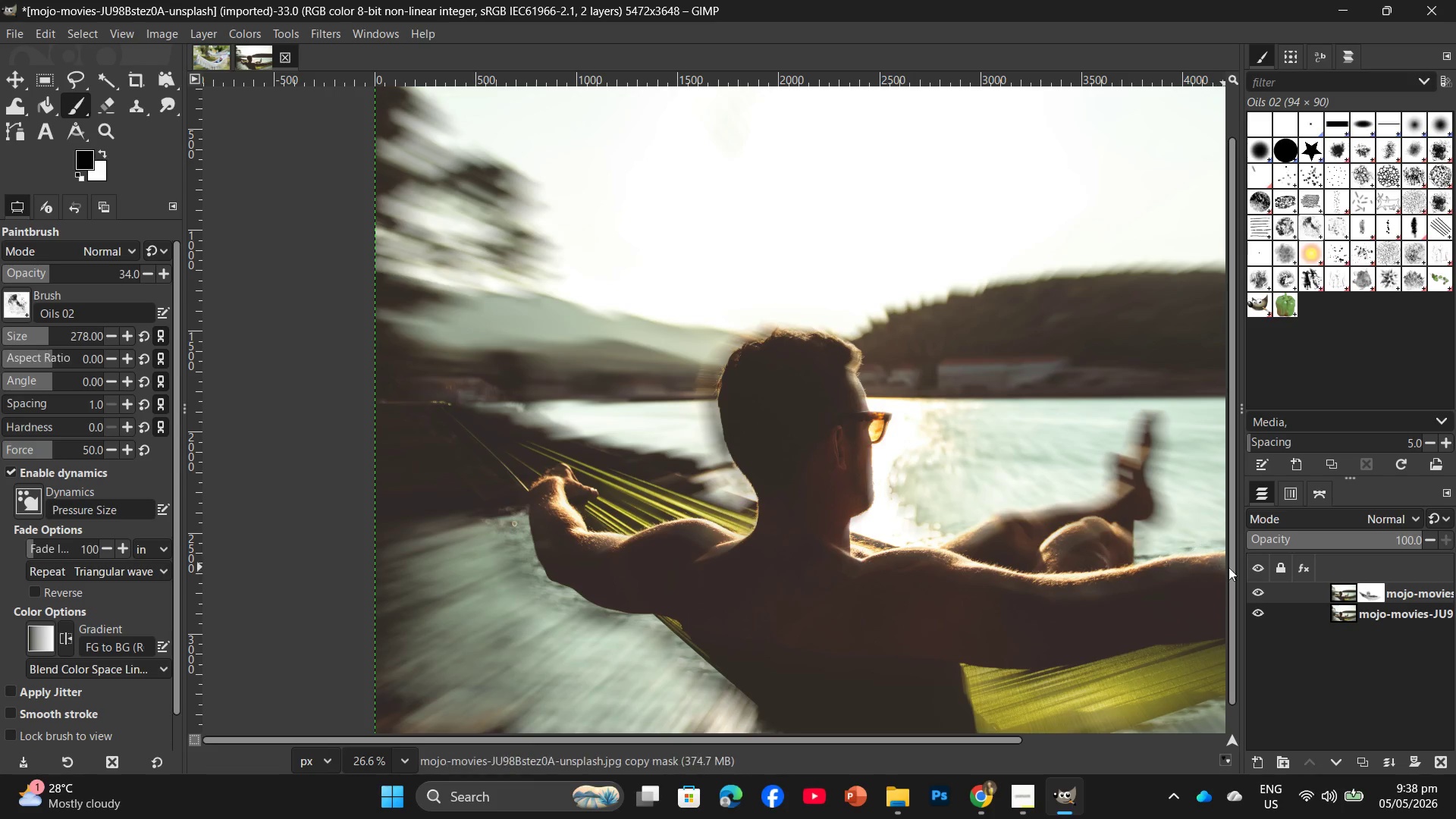 
left_click_drag(start_coordinate=[1230, 567], to_coordinate=[1143, 610])
 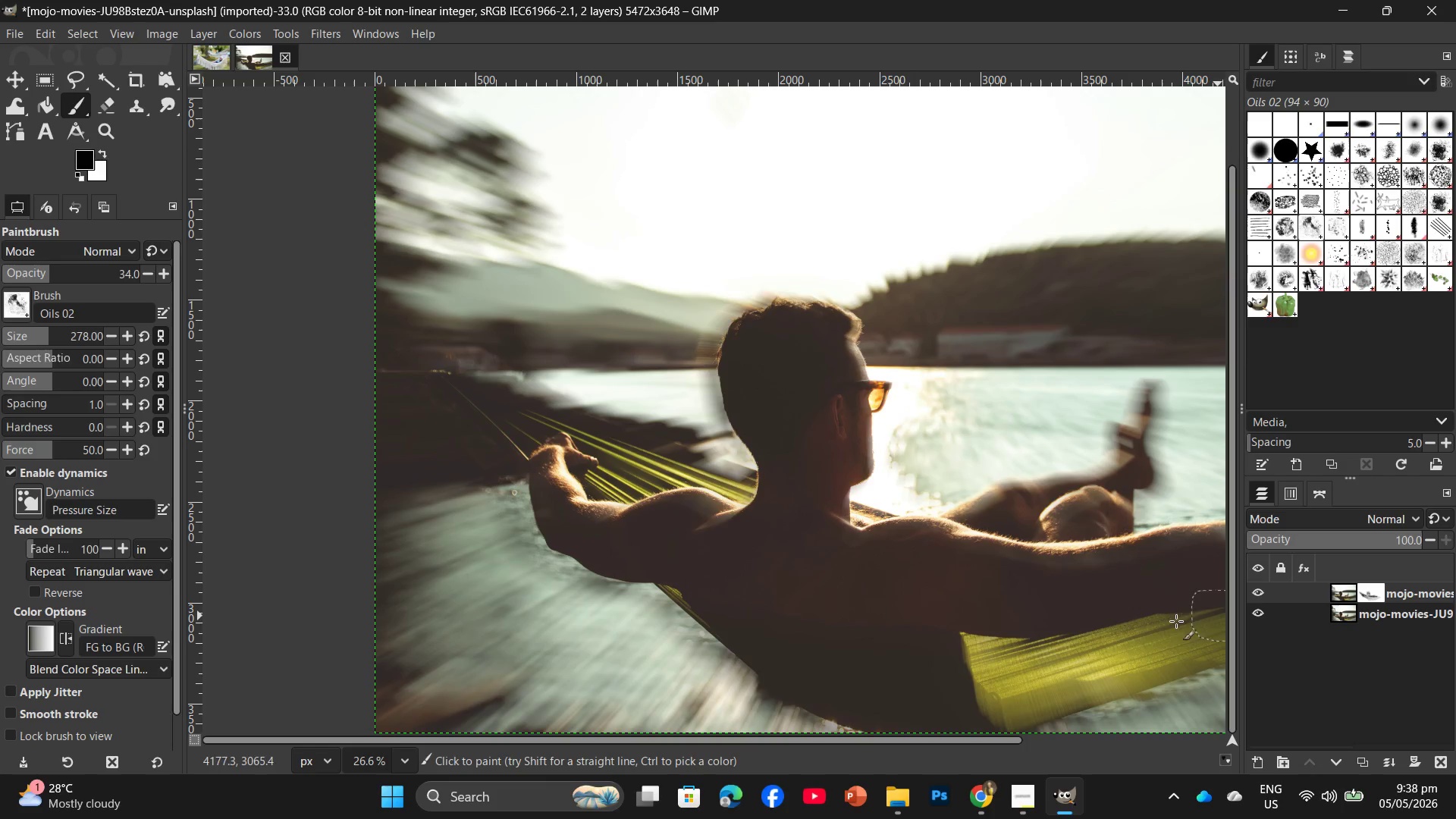 
left_click_drag(start_coordinate=[1159, 626], to_coordinate=[1050, 682])
 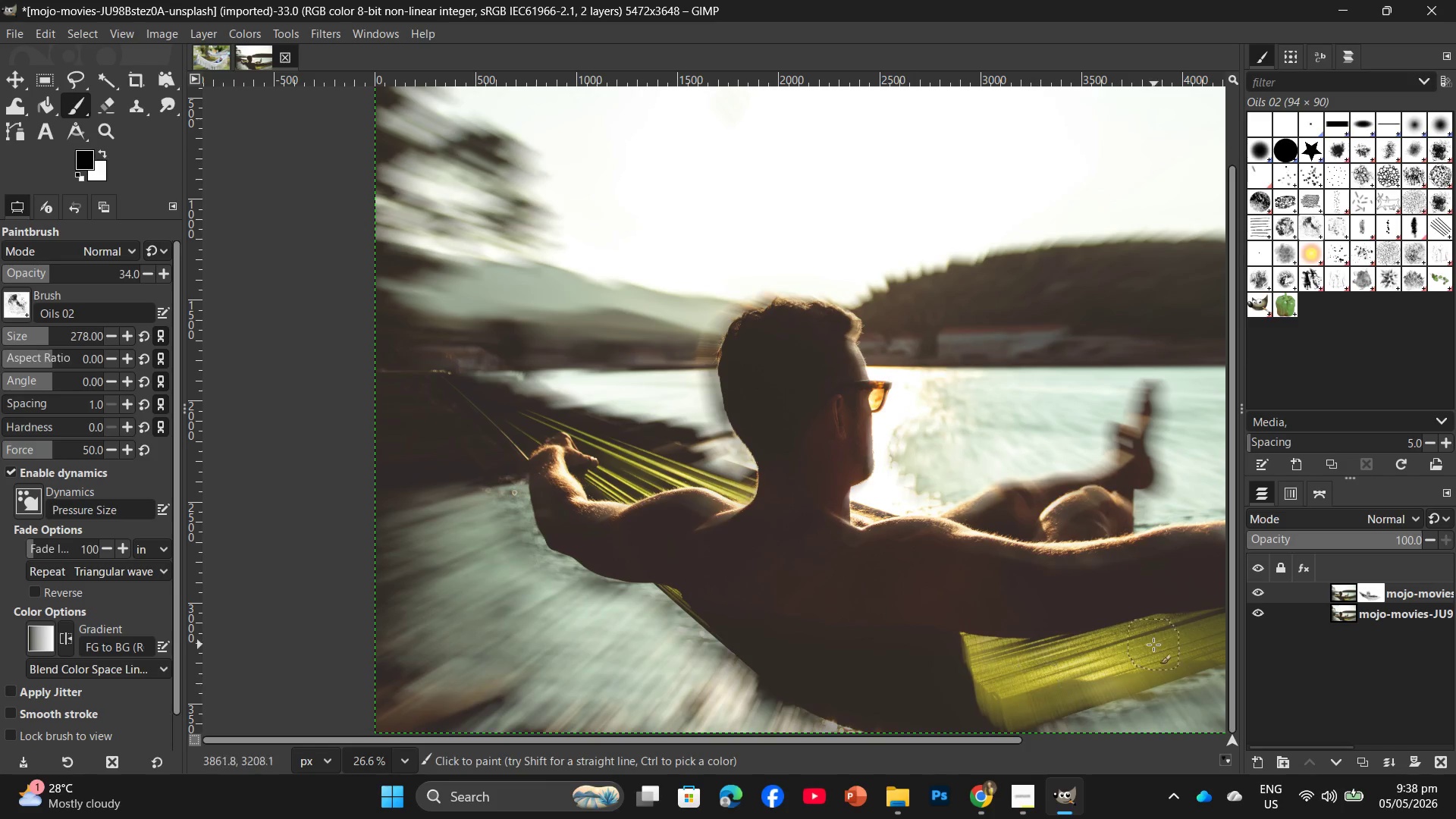 
left_click_drag(start_coordinate=[1152, 645], to_coordinate=[1034, 691])
 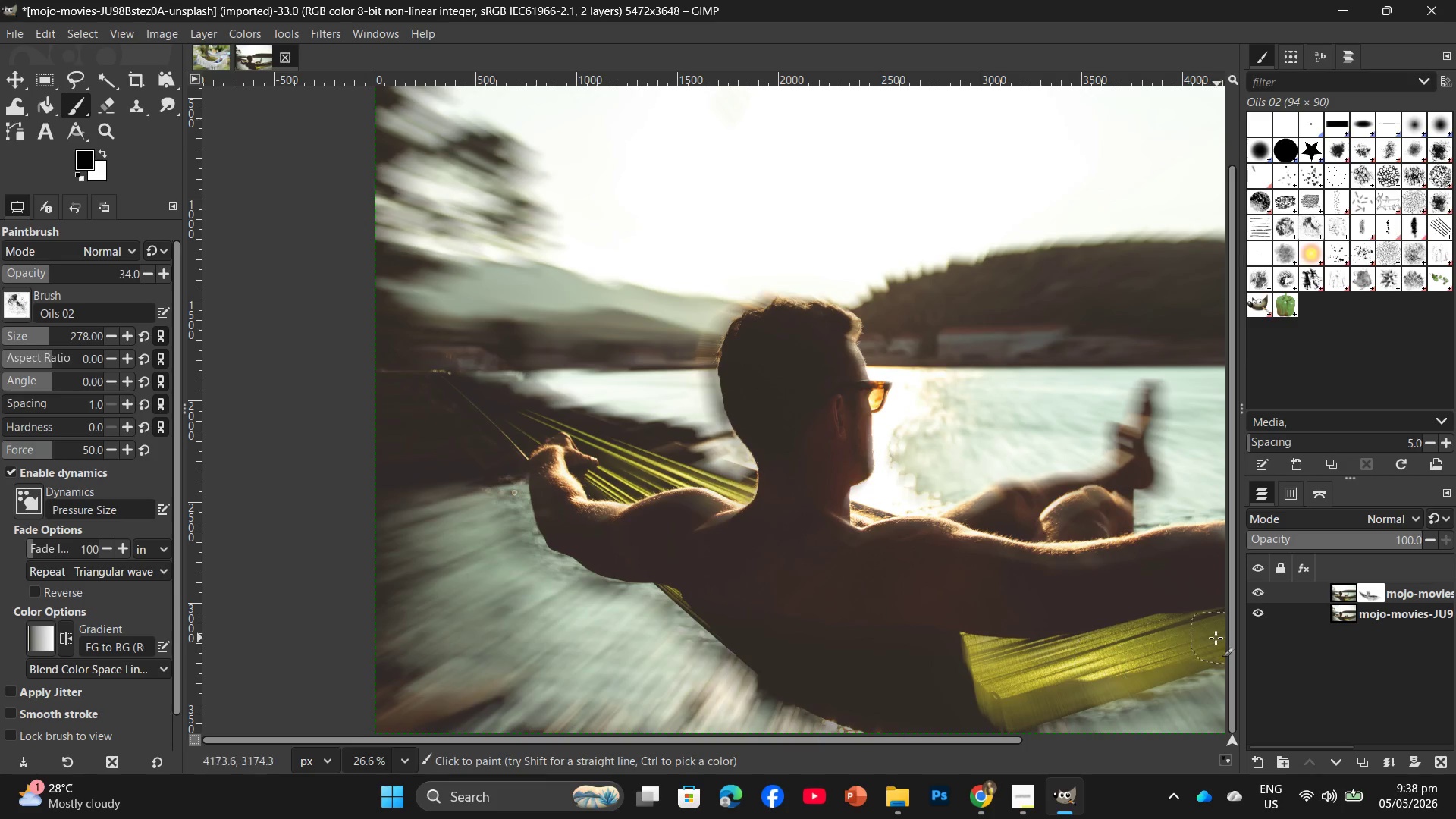 
left_click_drag(start_coordinate=[1207, 644], to_coordinate=[1075, 688])
 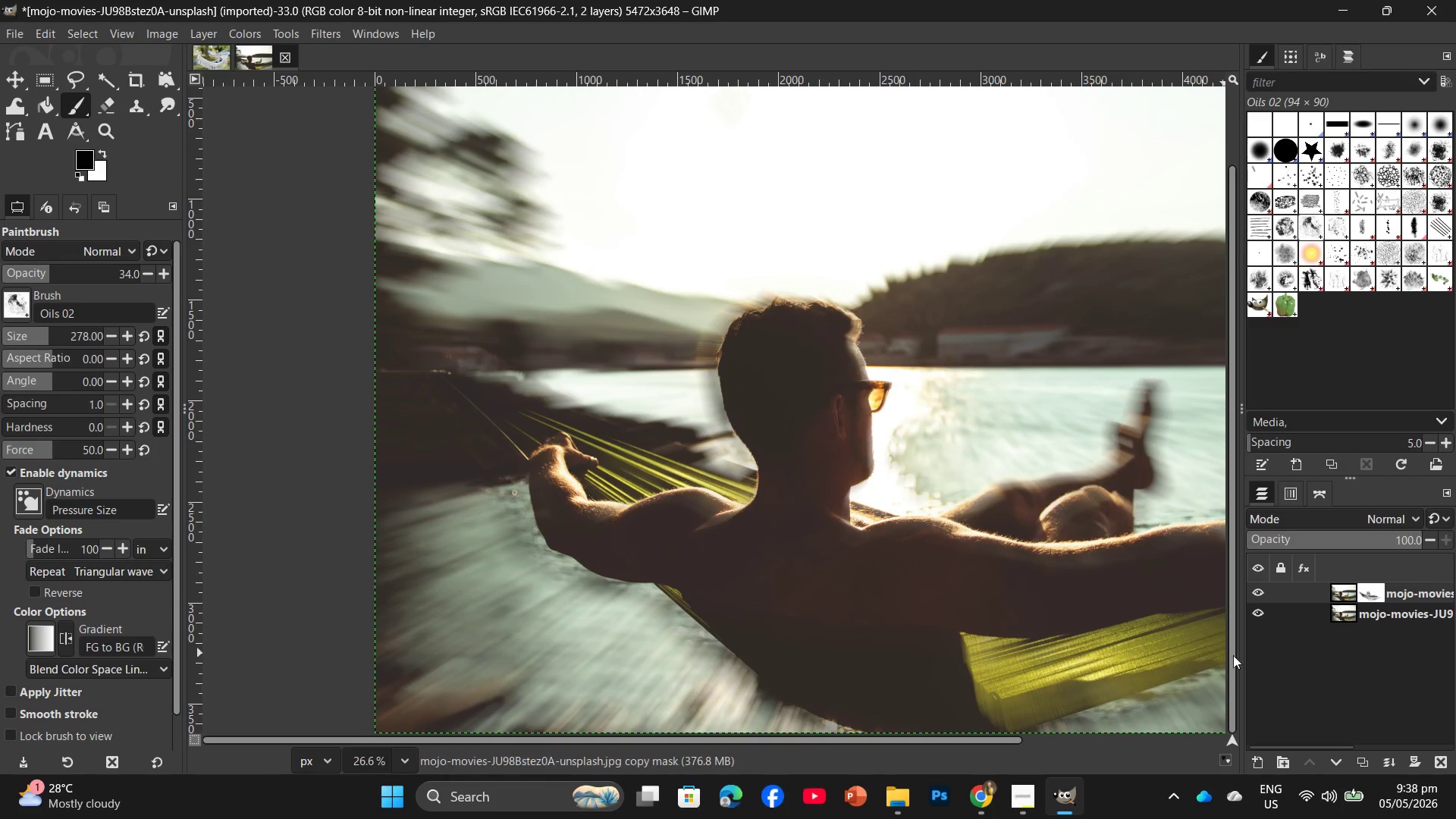 
left_click_drag(start_coordinate=[1226, 659], to_coordinate=[1070, 696])
 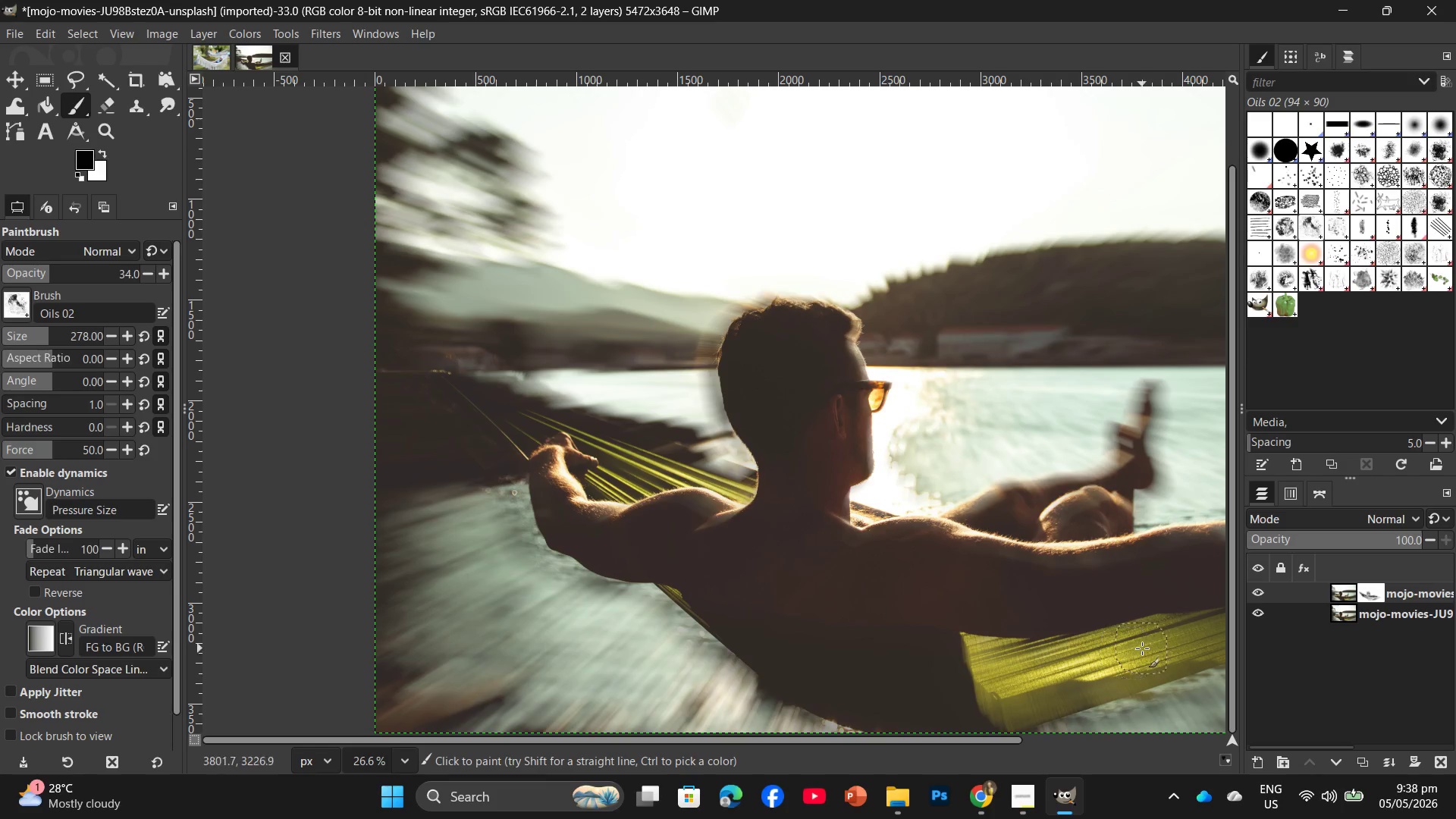 
left_click_drag(start_coordinate=[1077, 674], to_coordinate=[994, 703])
 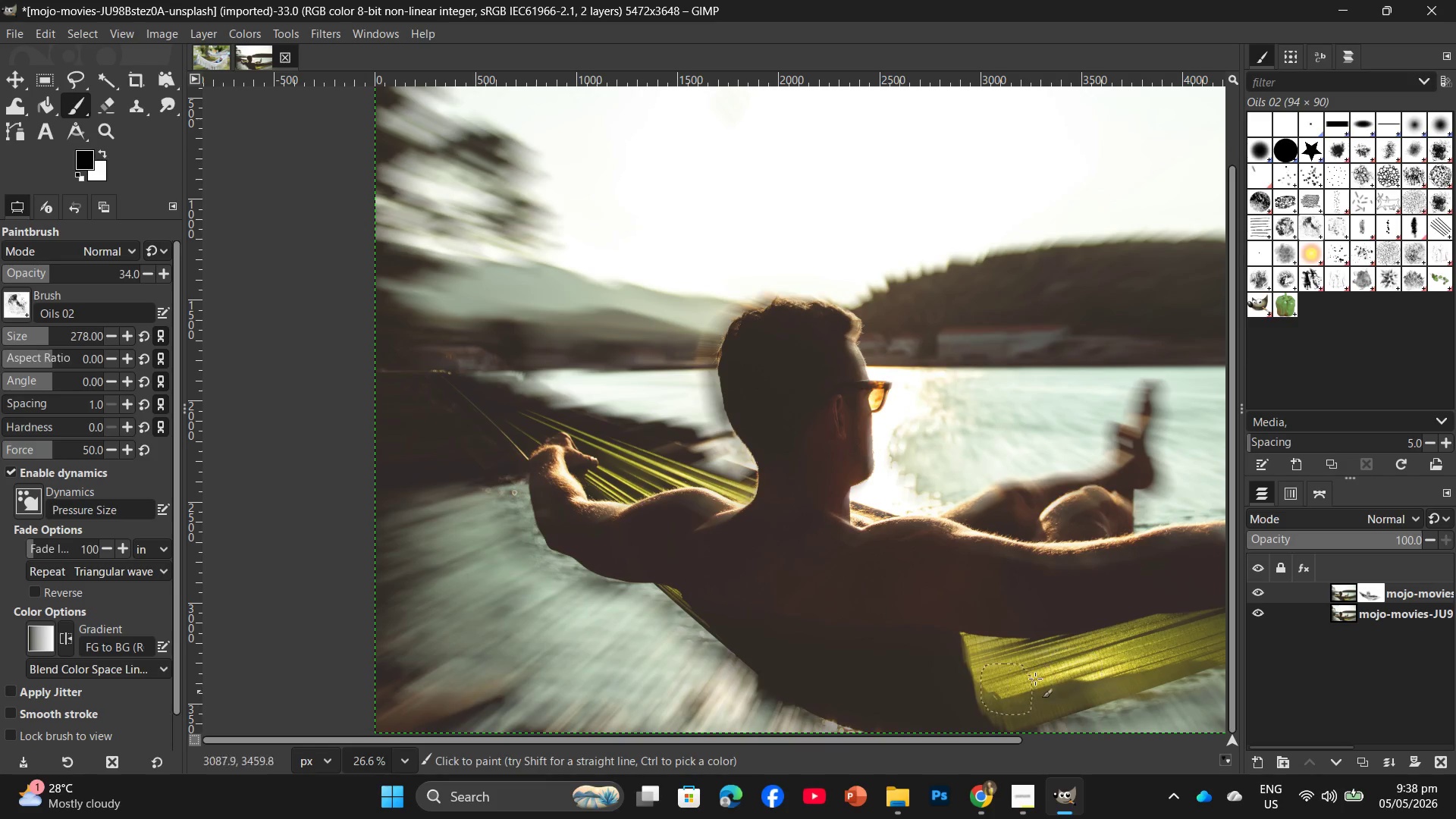 
left_click_drag(start_coordinate=[1062, 677], to_coordinate=[860, 690])
 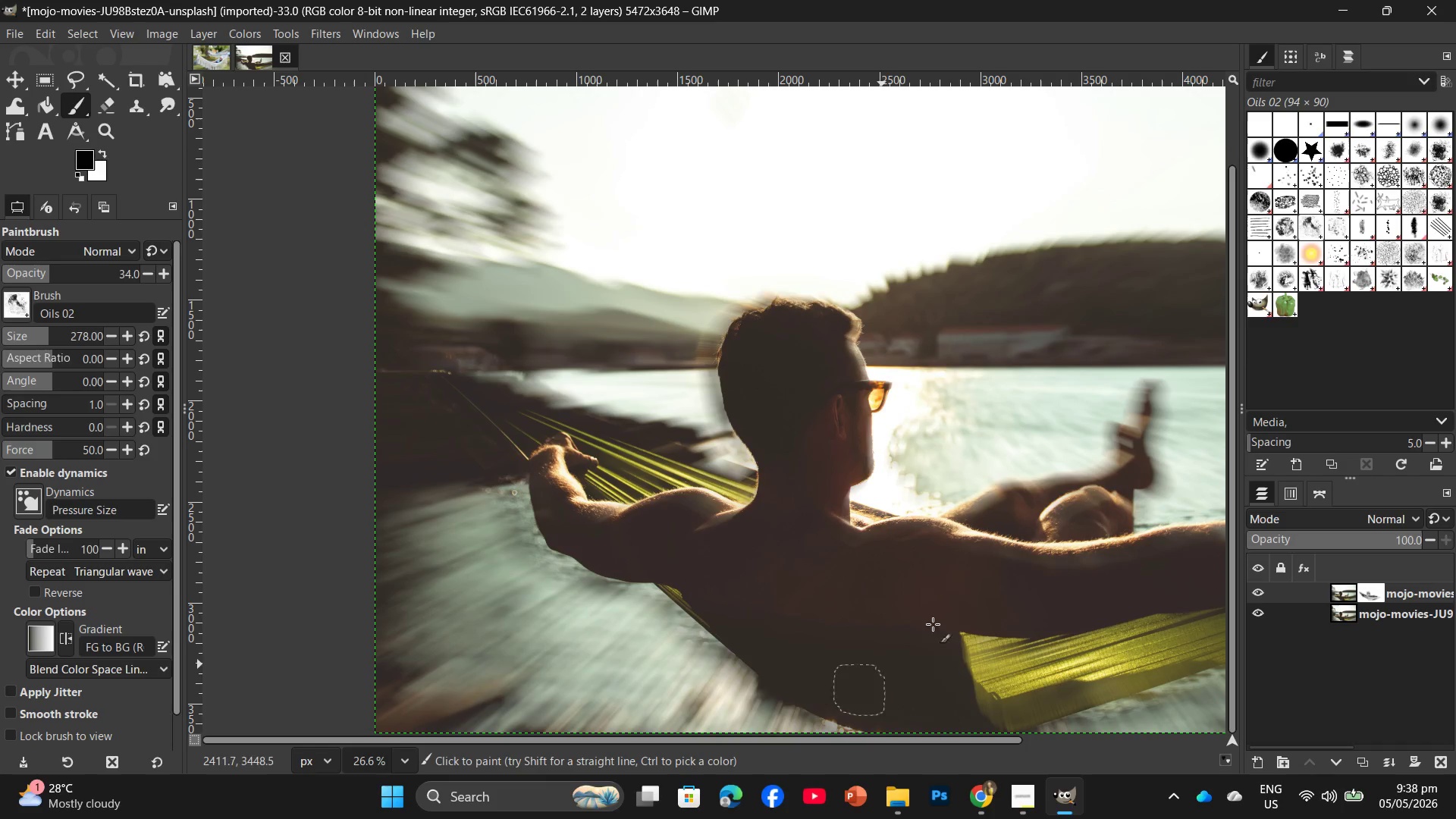 
left_click_drag(start_coordinate=[946, 613], to_coordinate=[954, 679])
 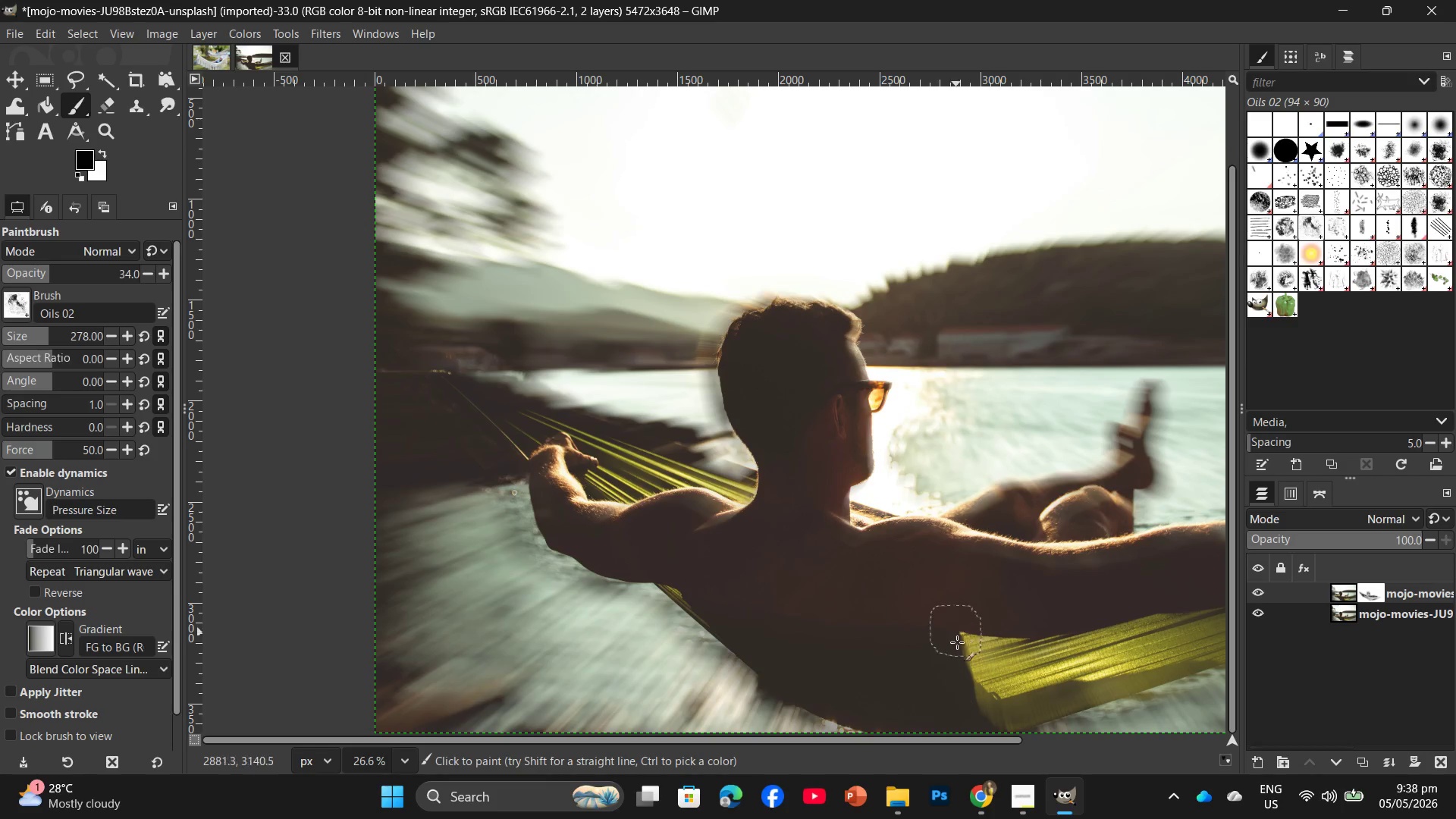 
left_click_drag(start_coordinate=[956, 630], to_coordinate=[973, 675])
 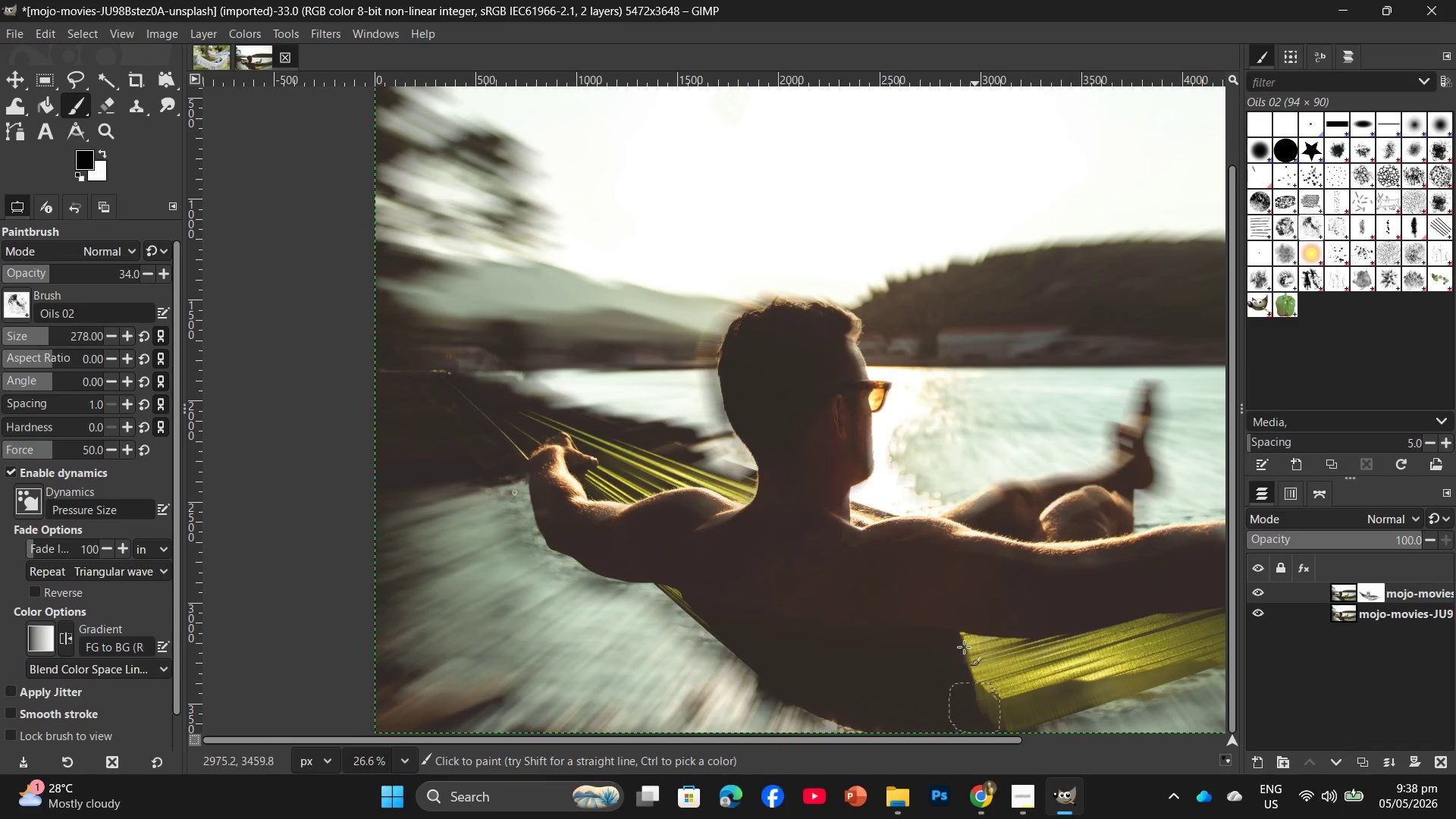 
left_click_drag(start_coordinate=[962, 640], to_coordinate=[968, 691])
 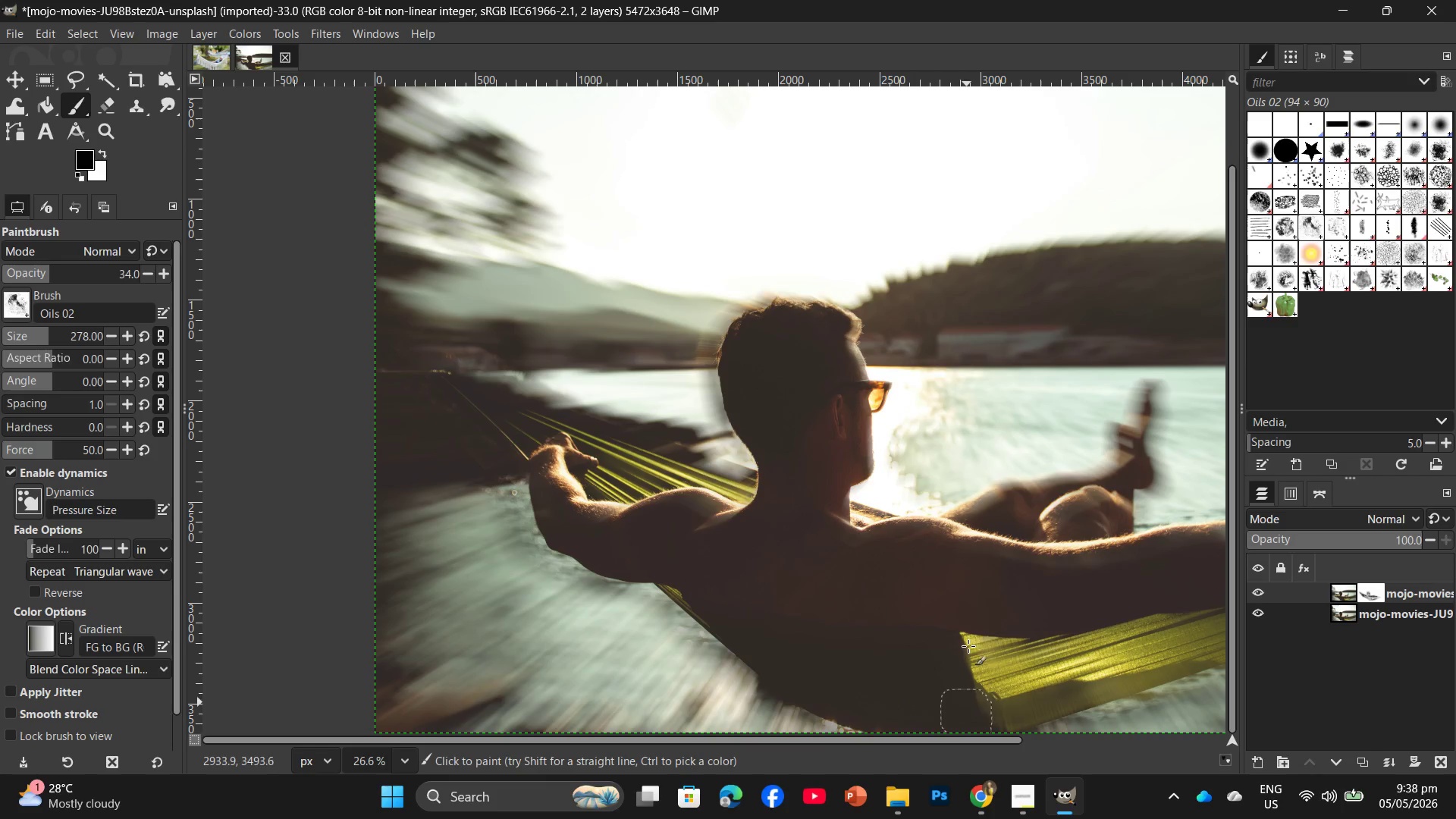 
left_click_drag(start_coordinate=[968, 632], to_coordinate=[986, 682])
 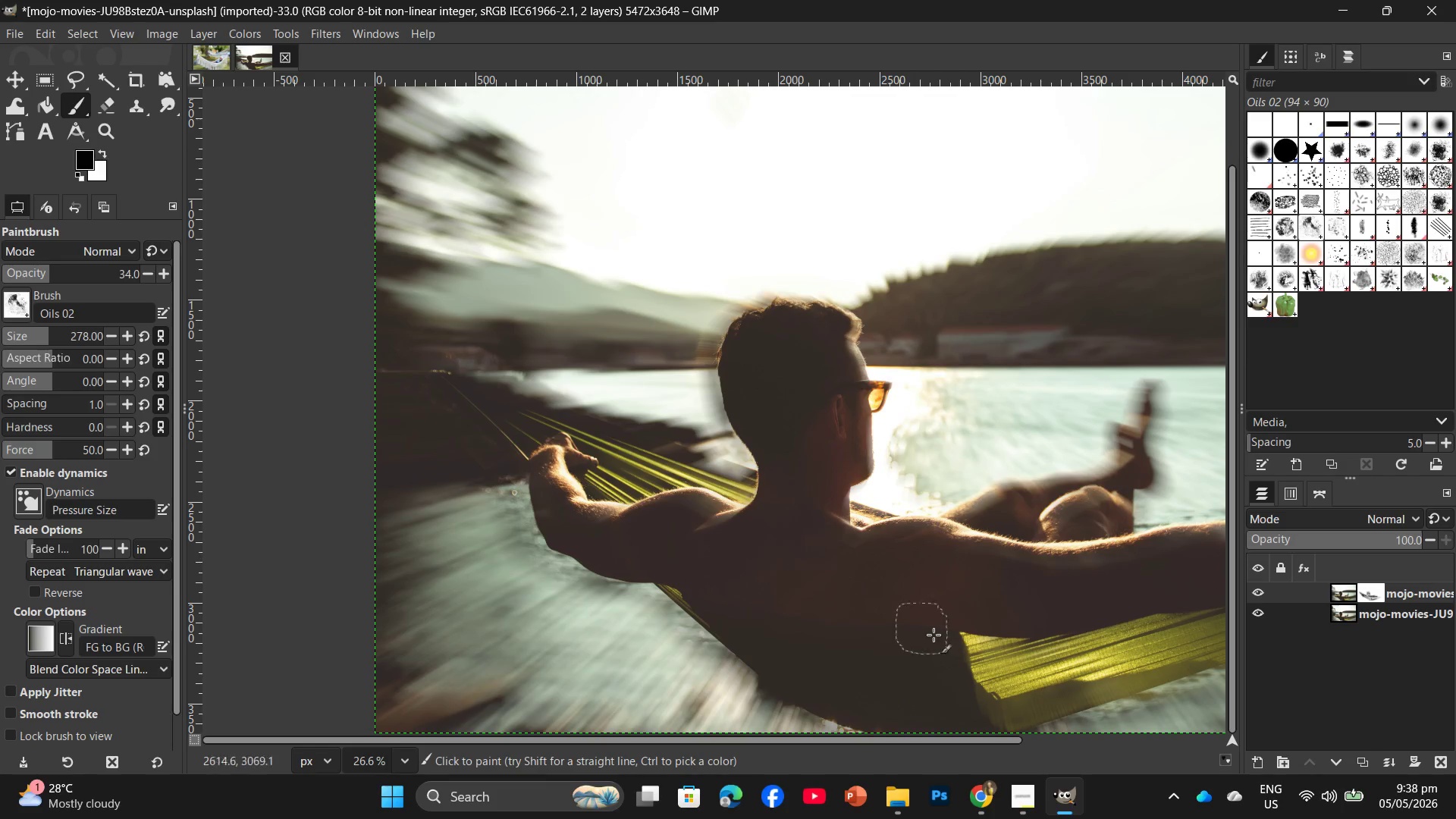 
left_click_drag(start_coordinate=[841, 629], to_coordinate=[944, 733])
 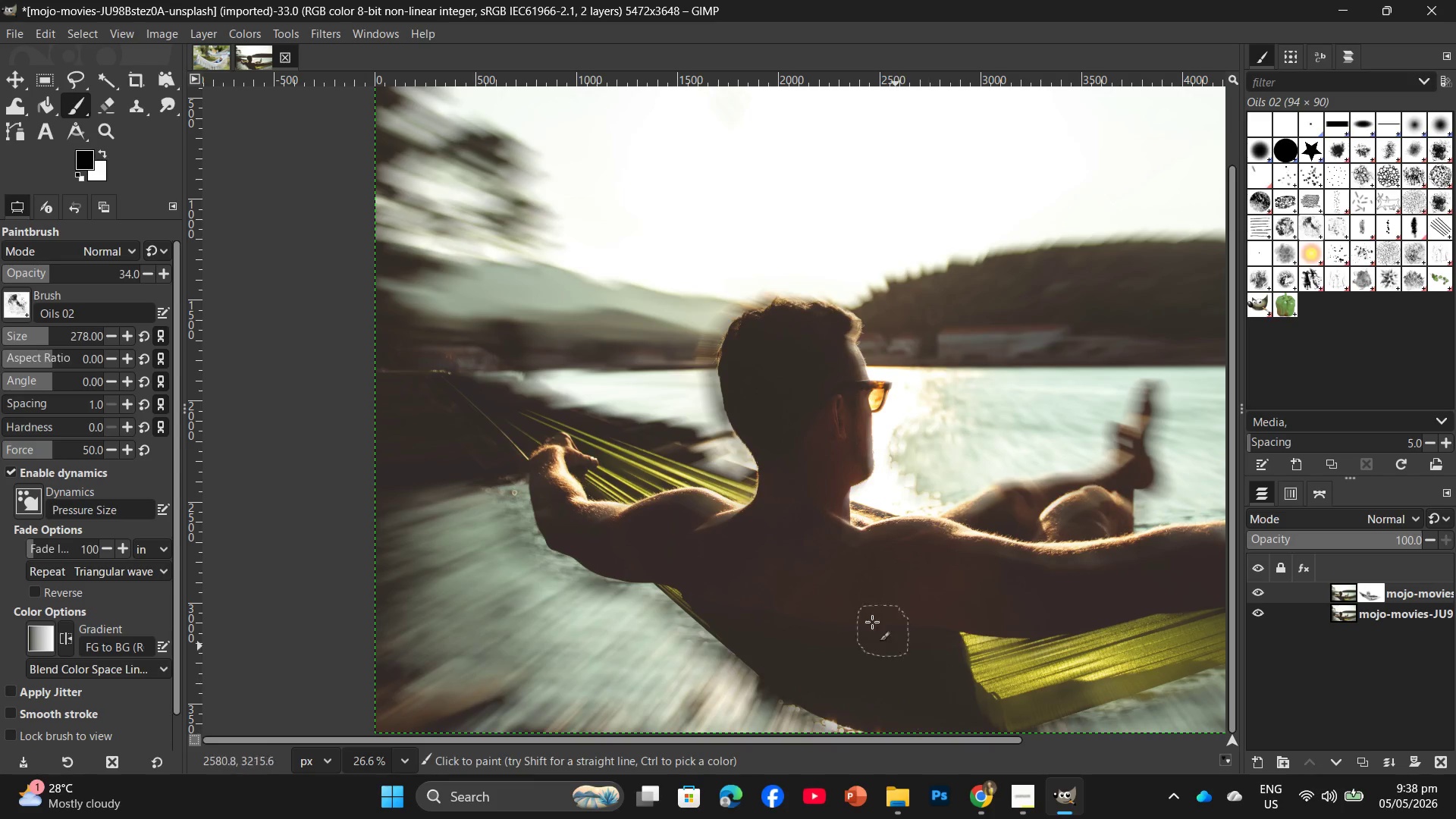 
left_click_drag(start_coordinate=[861, 622], to_coordinate=[991, 653])
 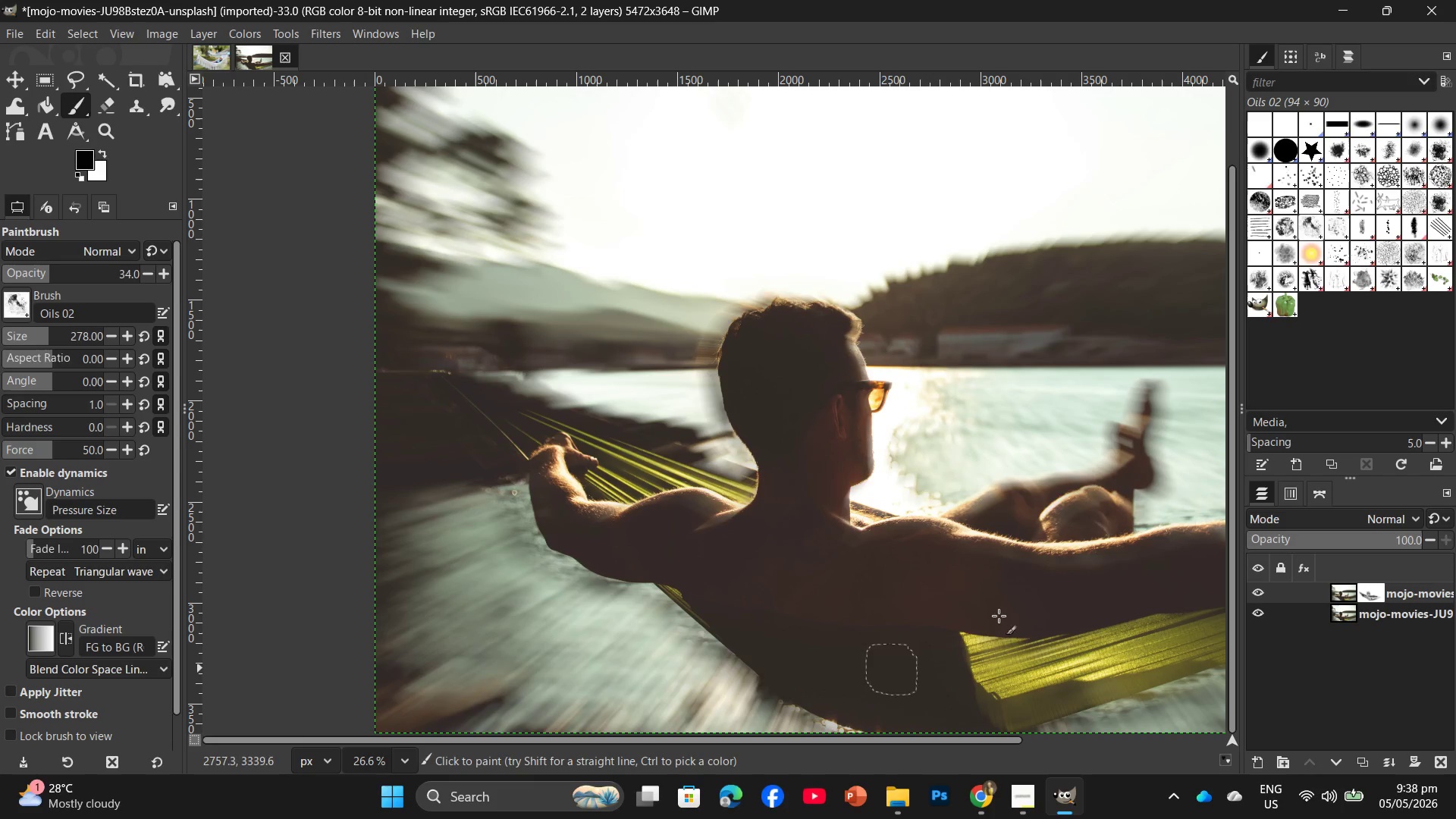 
left_click_drag(start_coordinate=[862, 506], to_coordinate=[779, 521])
 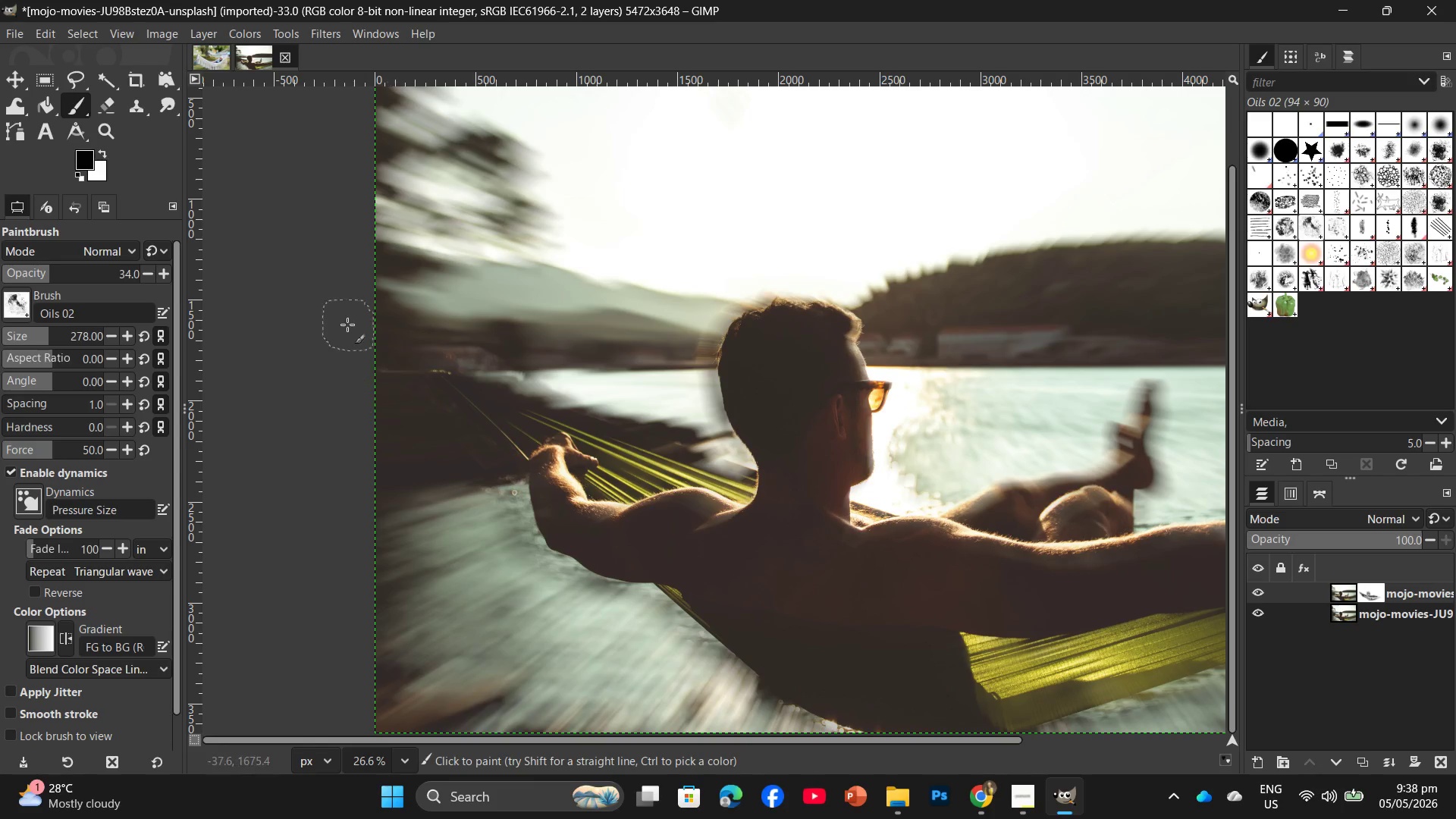 
left_click_drag(start_coordinate=[397, 369], to_coordinate=[617, 505])
 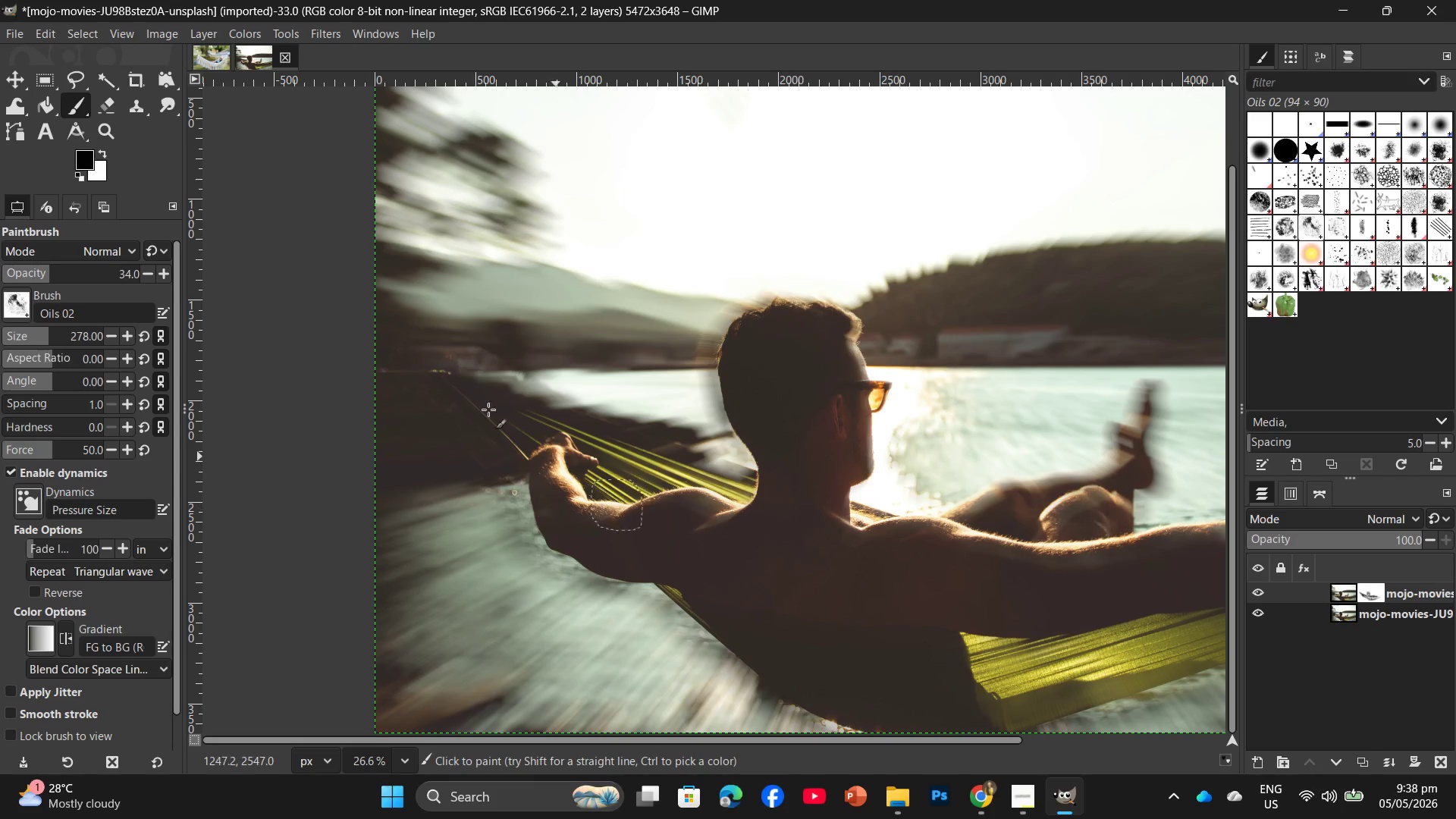 
left_click_drag(start_coordinate=[458, 392], to_coordinate=[733, 557])
 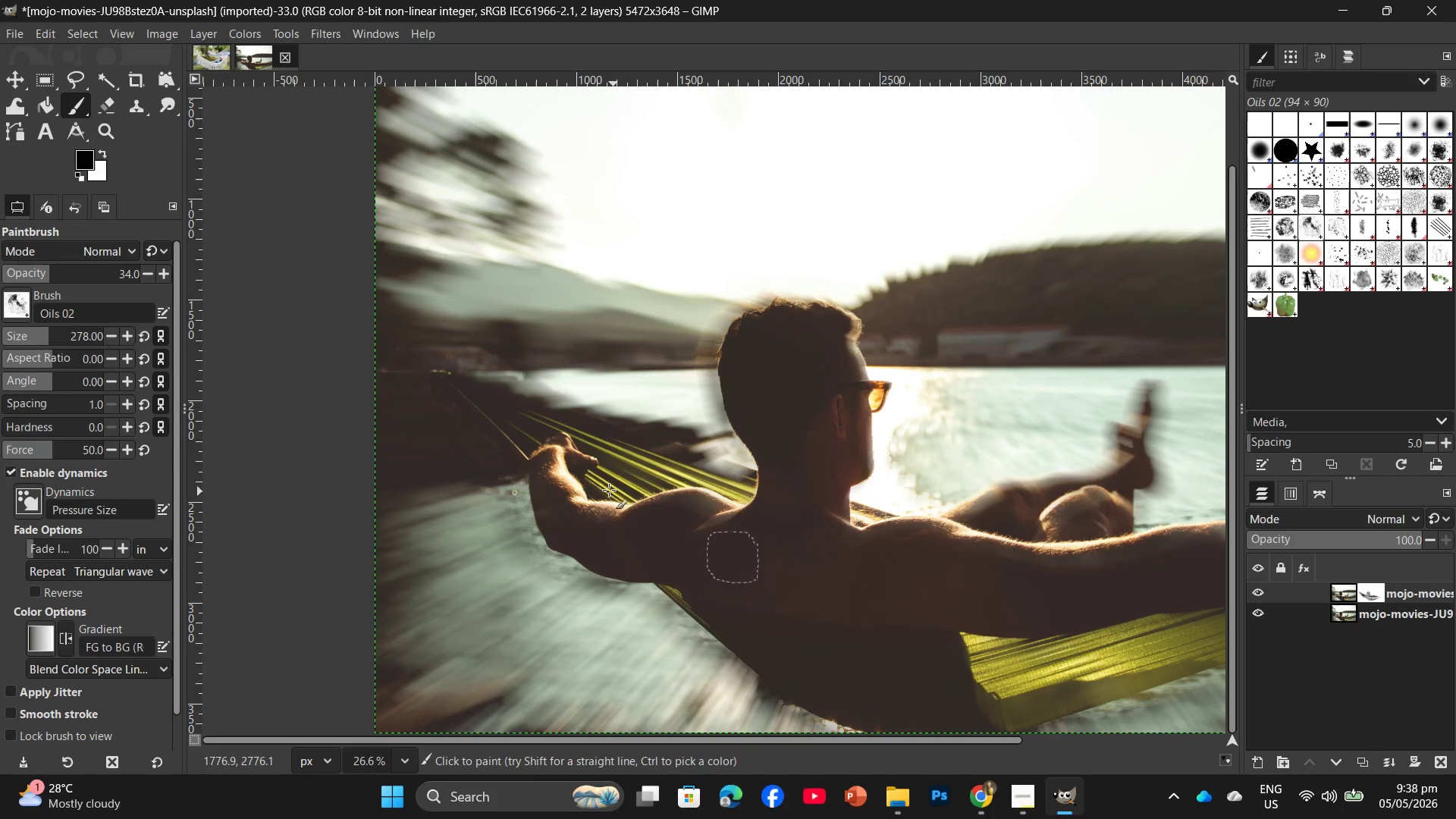 
left_click_drag(start_coordinate=[610, 491], to_coordinate=[808, 590])
 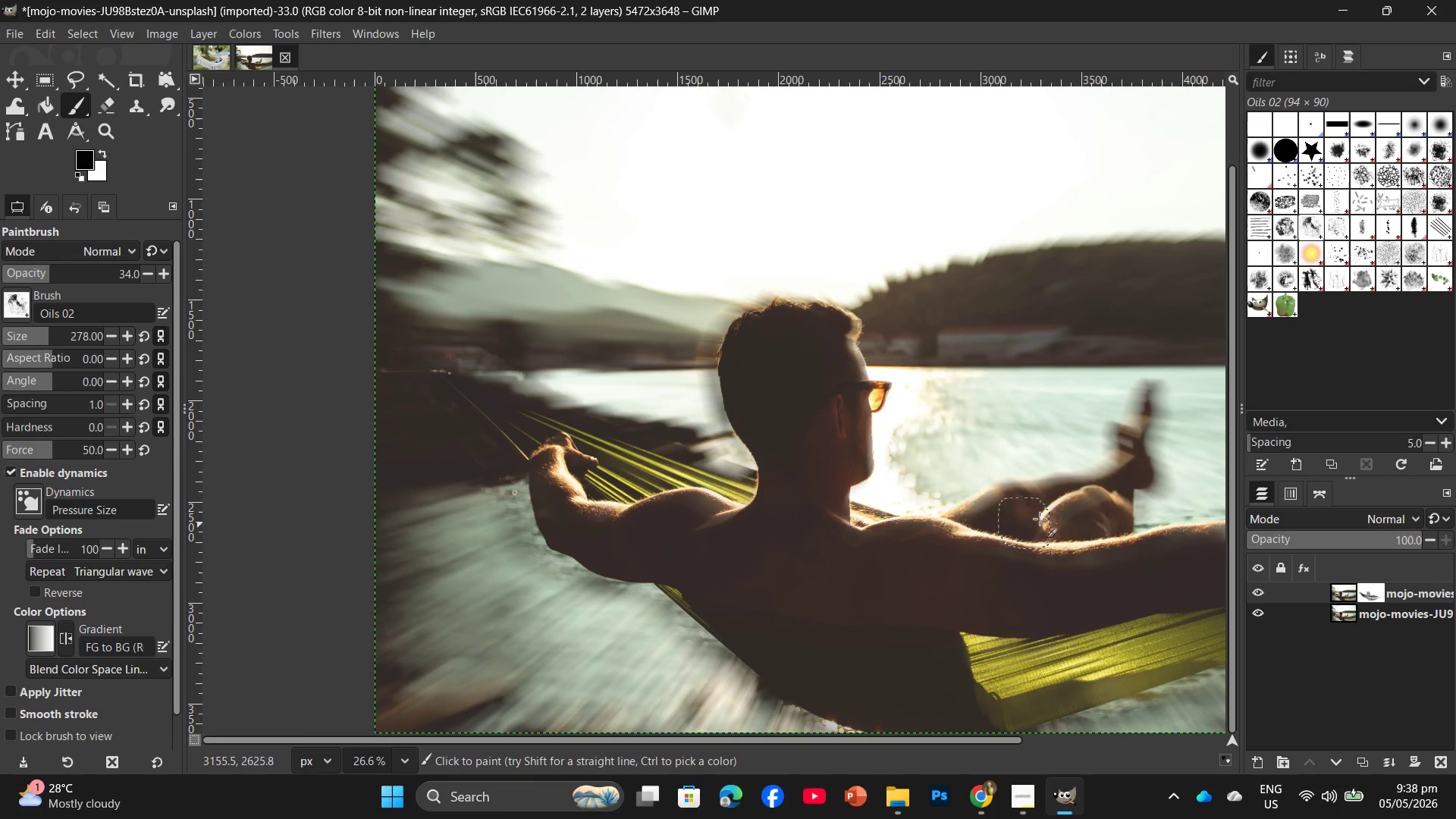 
left_click_drag(start_coordinate=[1060, 511], to_coordinate=[1022, 563])
 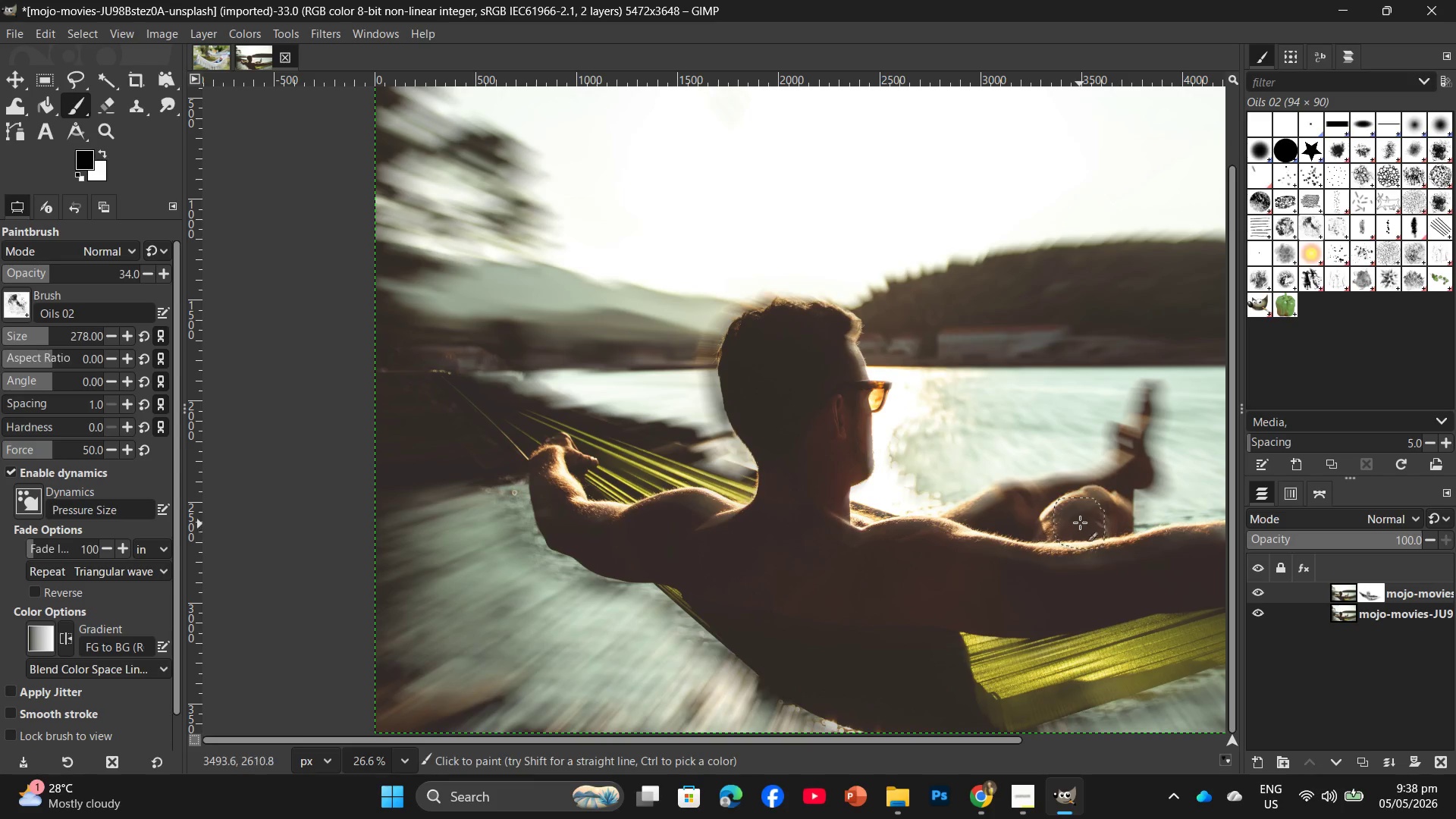 
left_click_drag(start_coordinate=[1080, 522], to_coordinate=[1030, 558])
 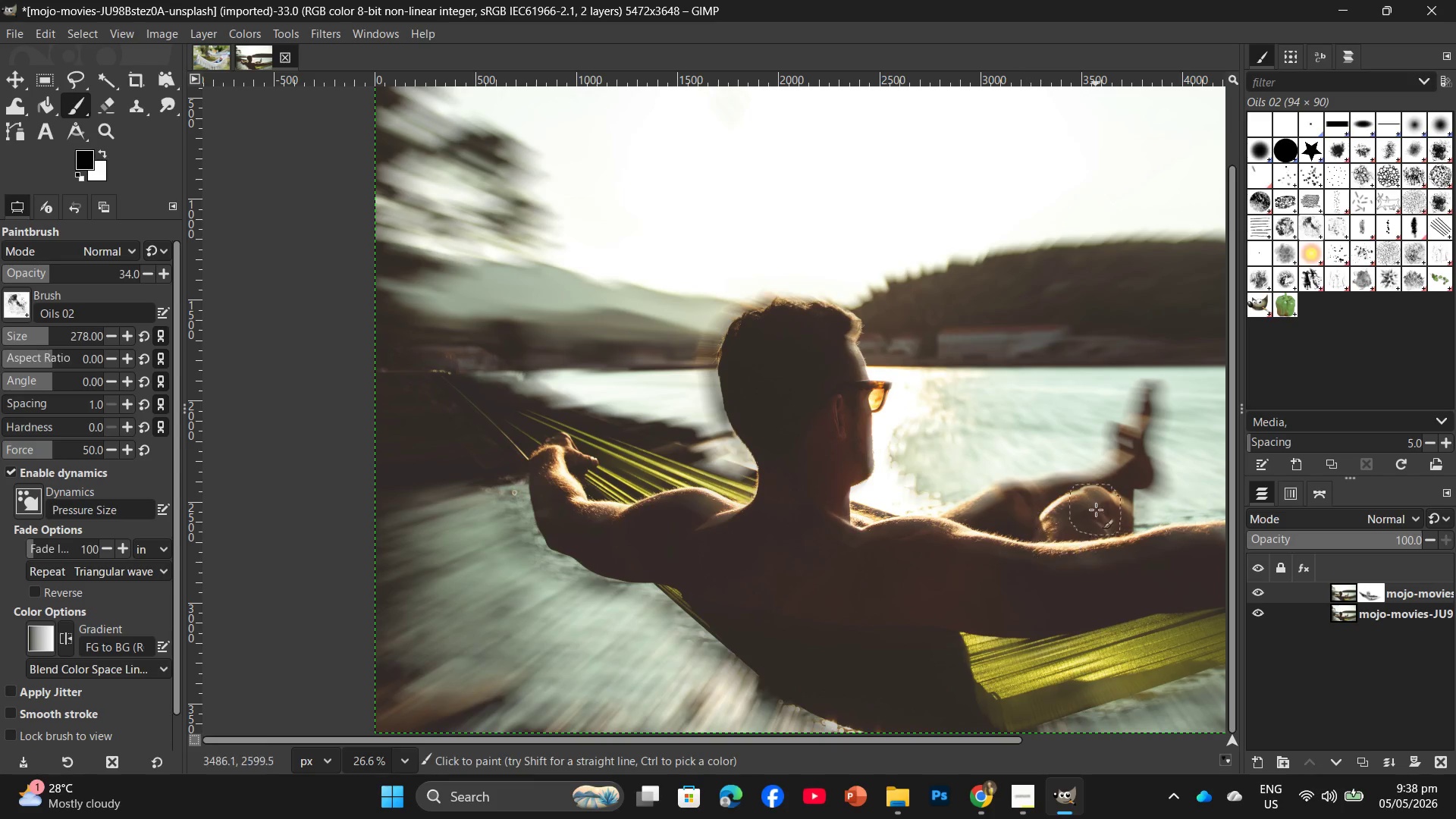 
left_click_drag(start_coordinate=[1096, 510], to_coordinate=[1037, 557])
 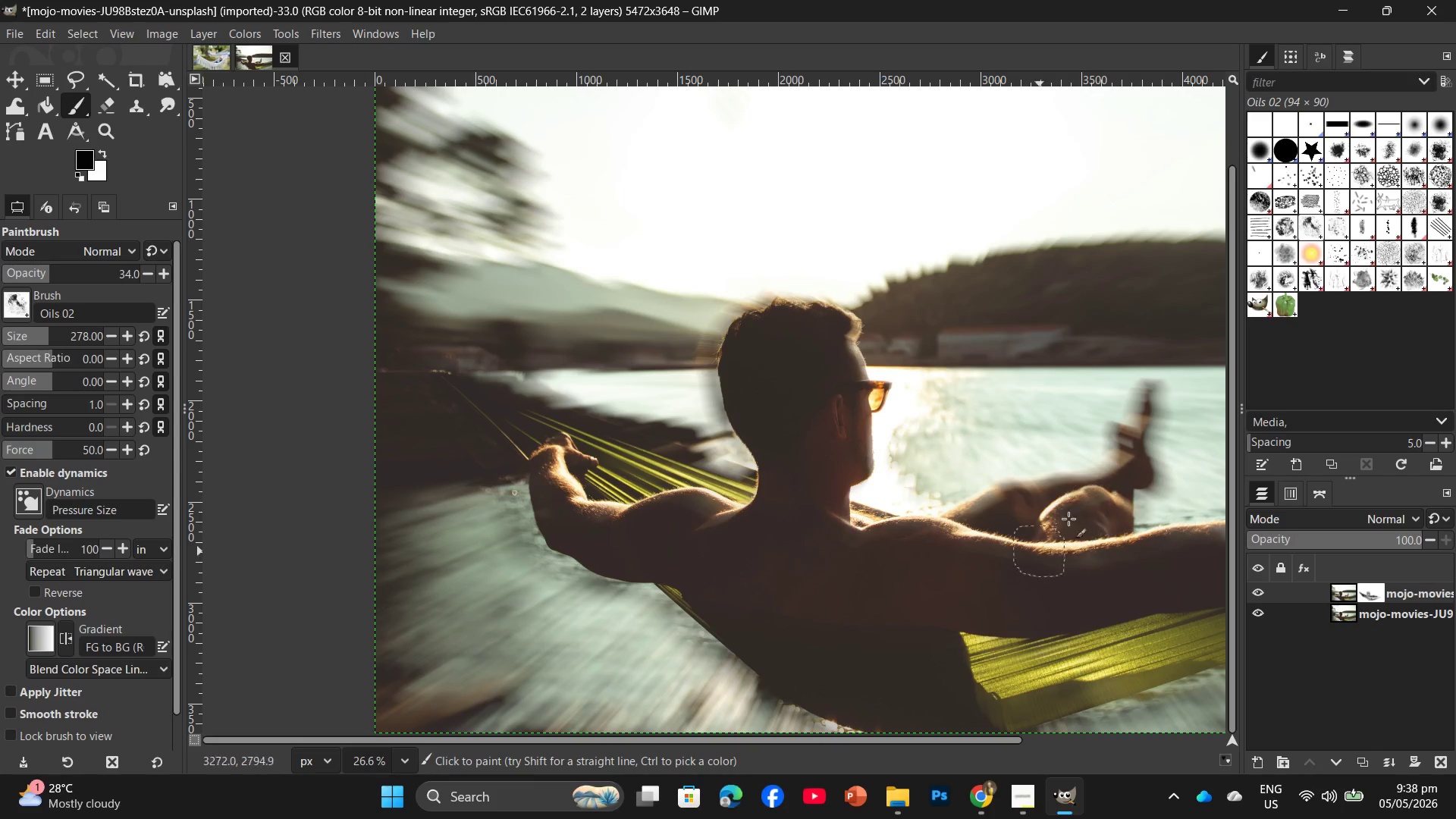 
left_click_drag(start_coordinate=[1079, 509], to_coordinate=[1021, 563])
 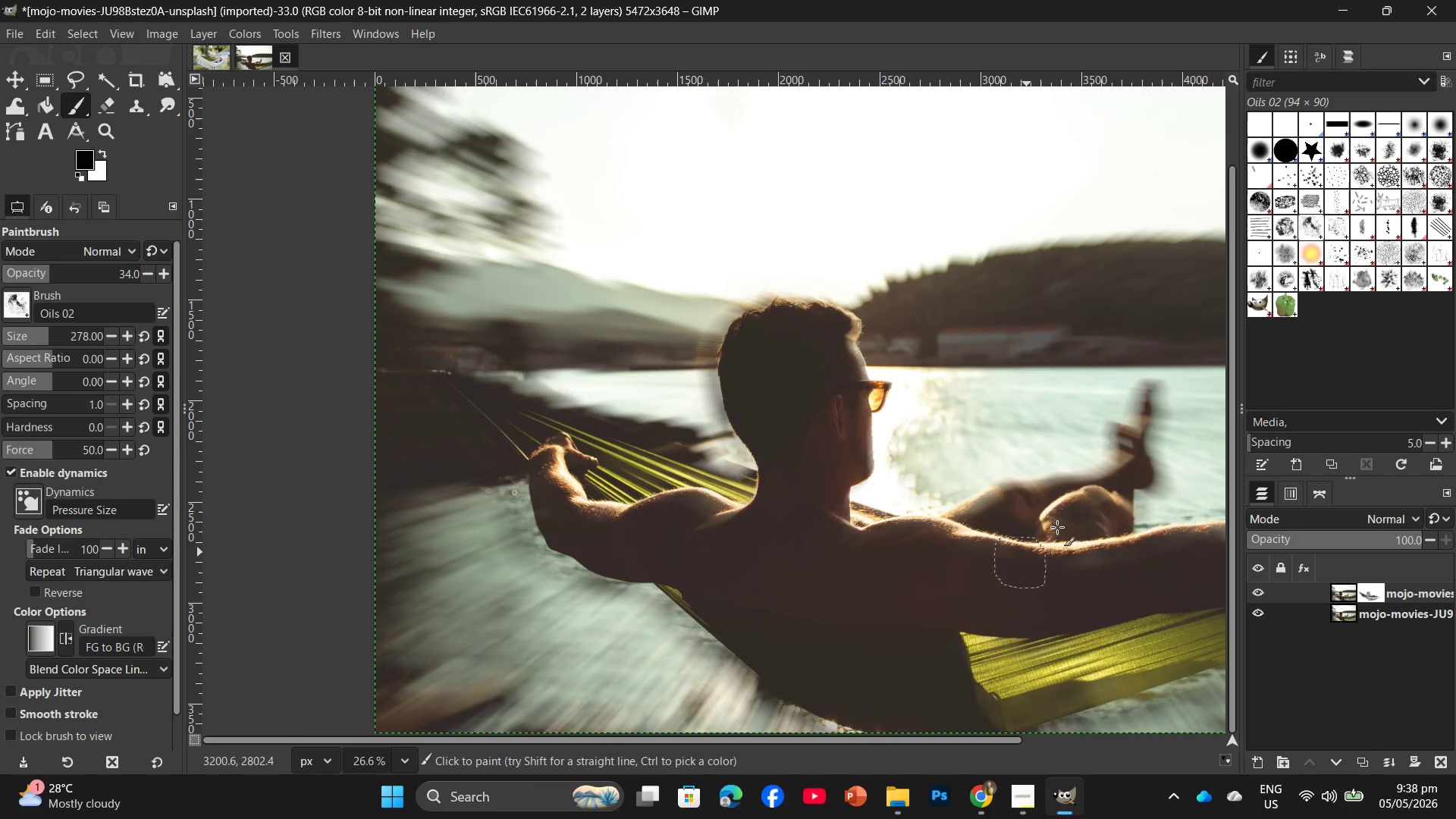 
left_click_drag(start_coordinate=[1091, 505], to_coordinate=[919, 547])
 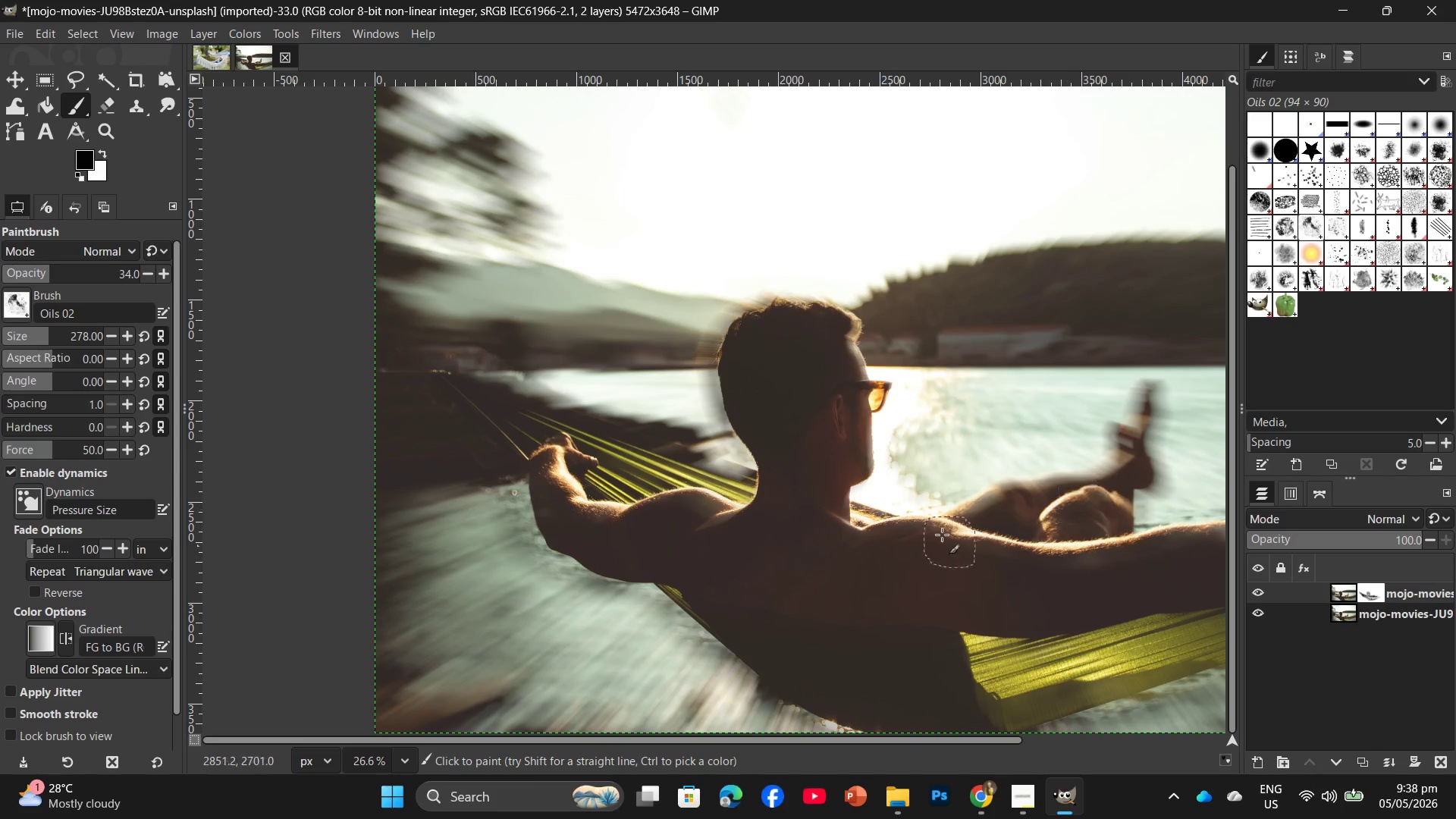 
left_click_drag(start_coordinate=[985, 512], to_coordinate=[879, 552])
 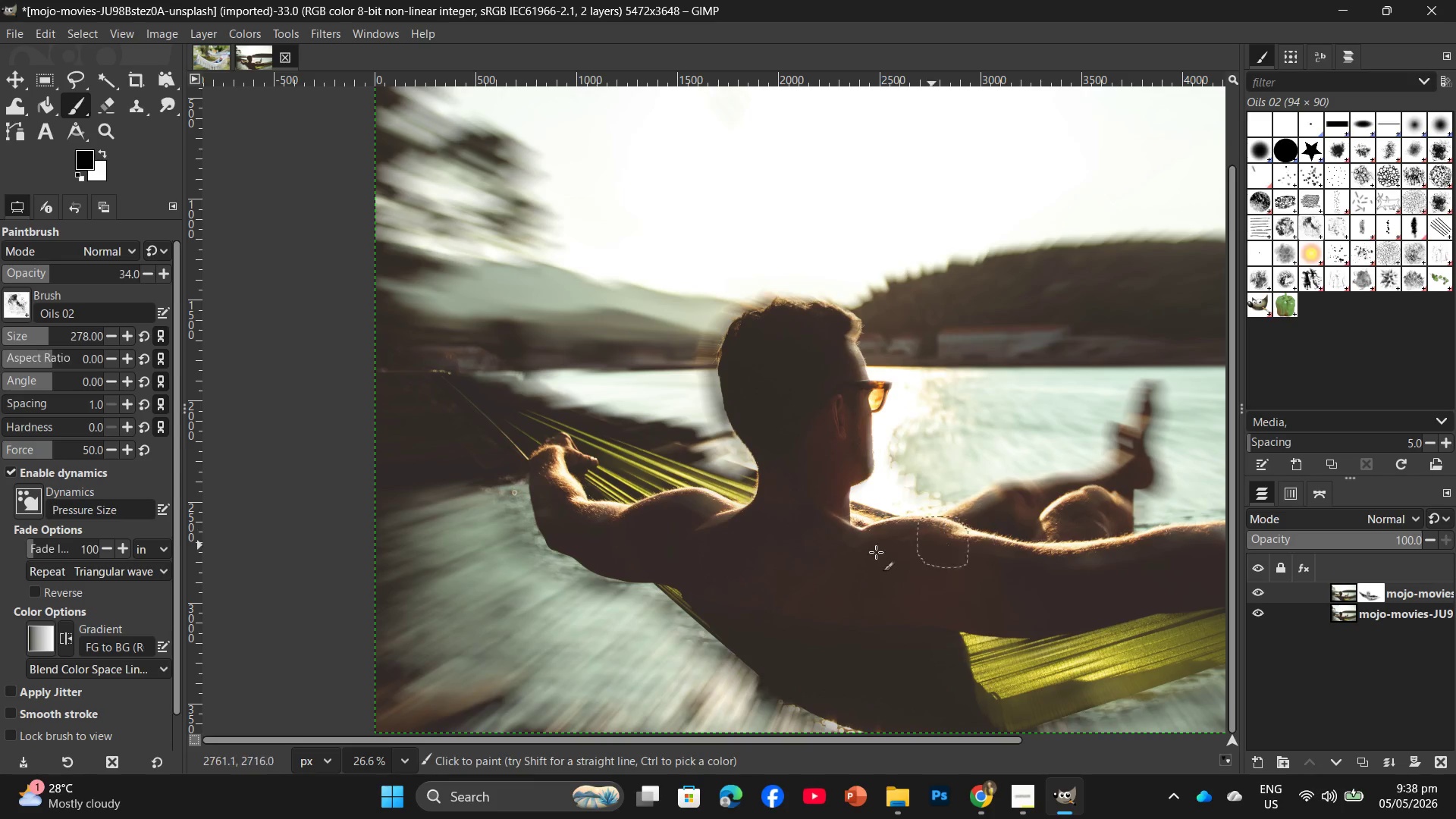 
left_click_drag(start_coordinate=[908, 558], to_coordinate=[920, 579])
 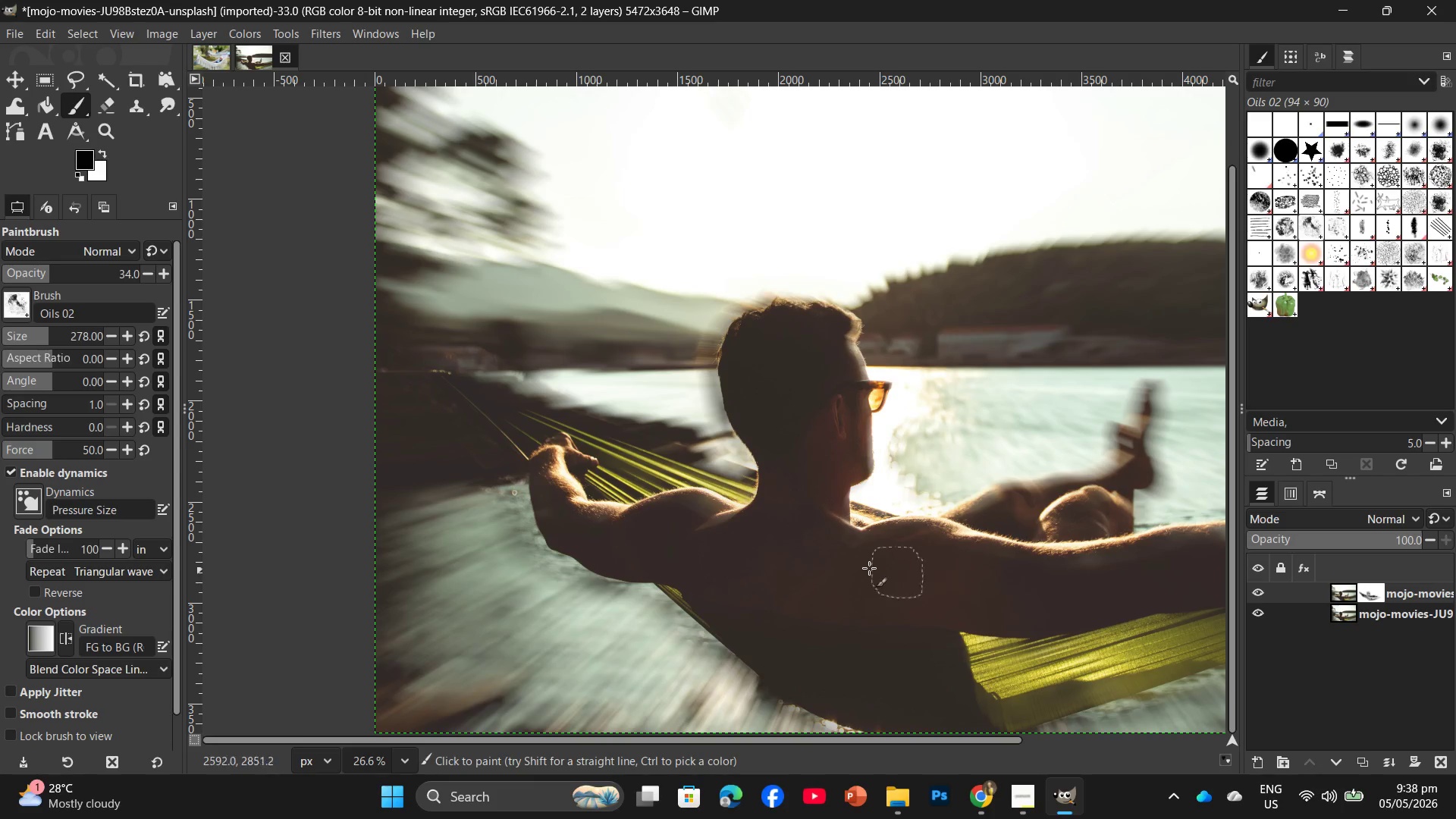 
left_click_drag(start_coordinate=[868, 568], to_coordinate=[967, 593])
 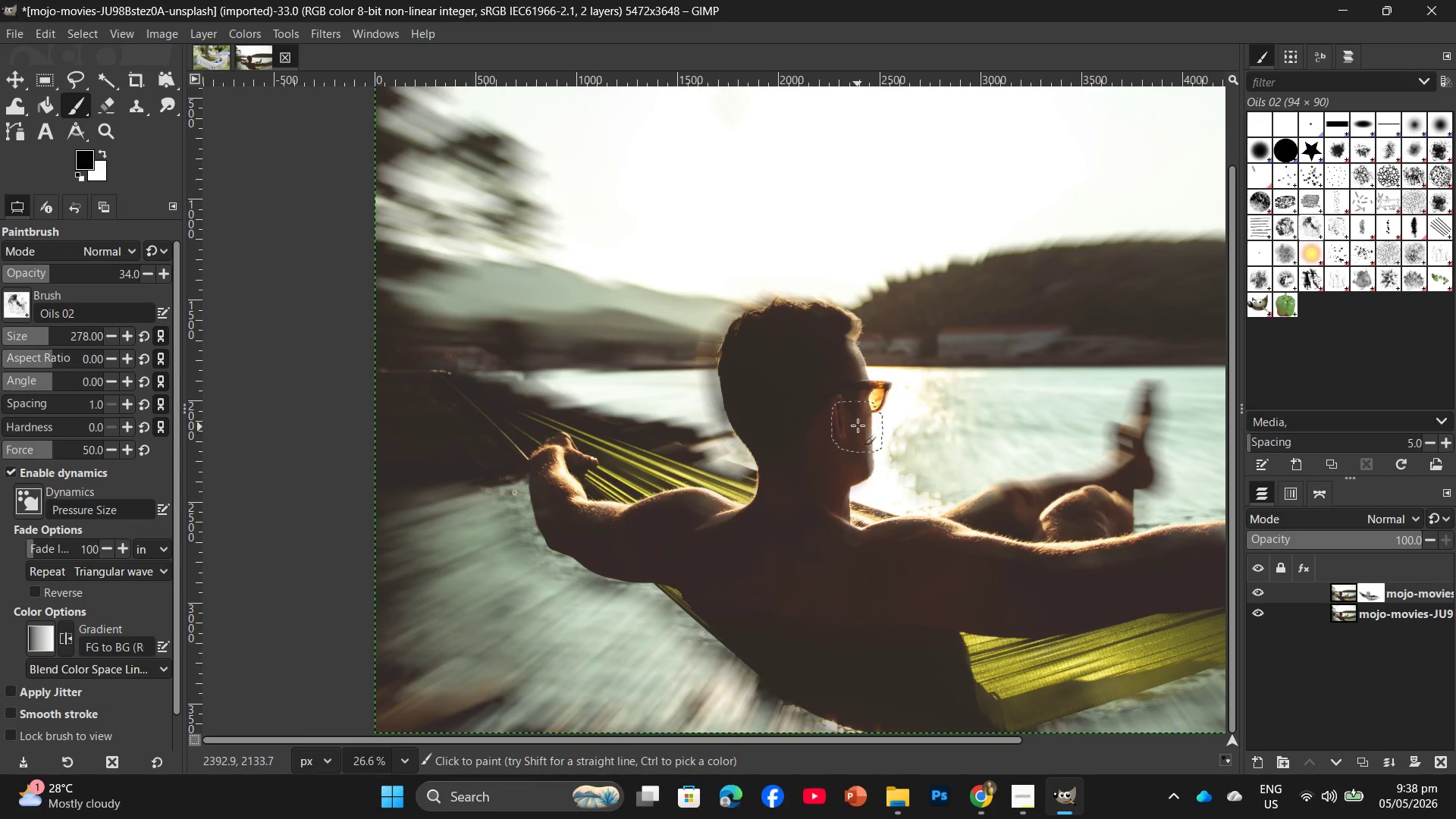 
left_click_drag(start_coordinate=[858, 422], to_coordinate=[871, 507])
 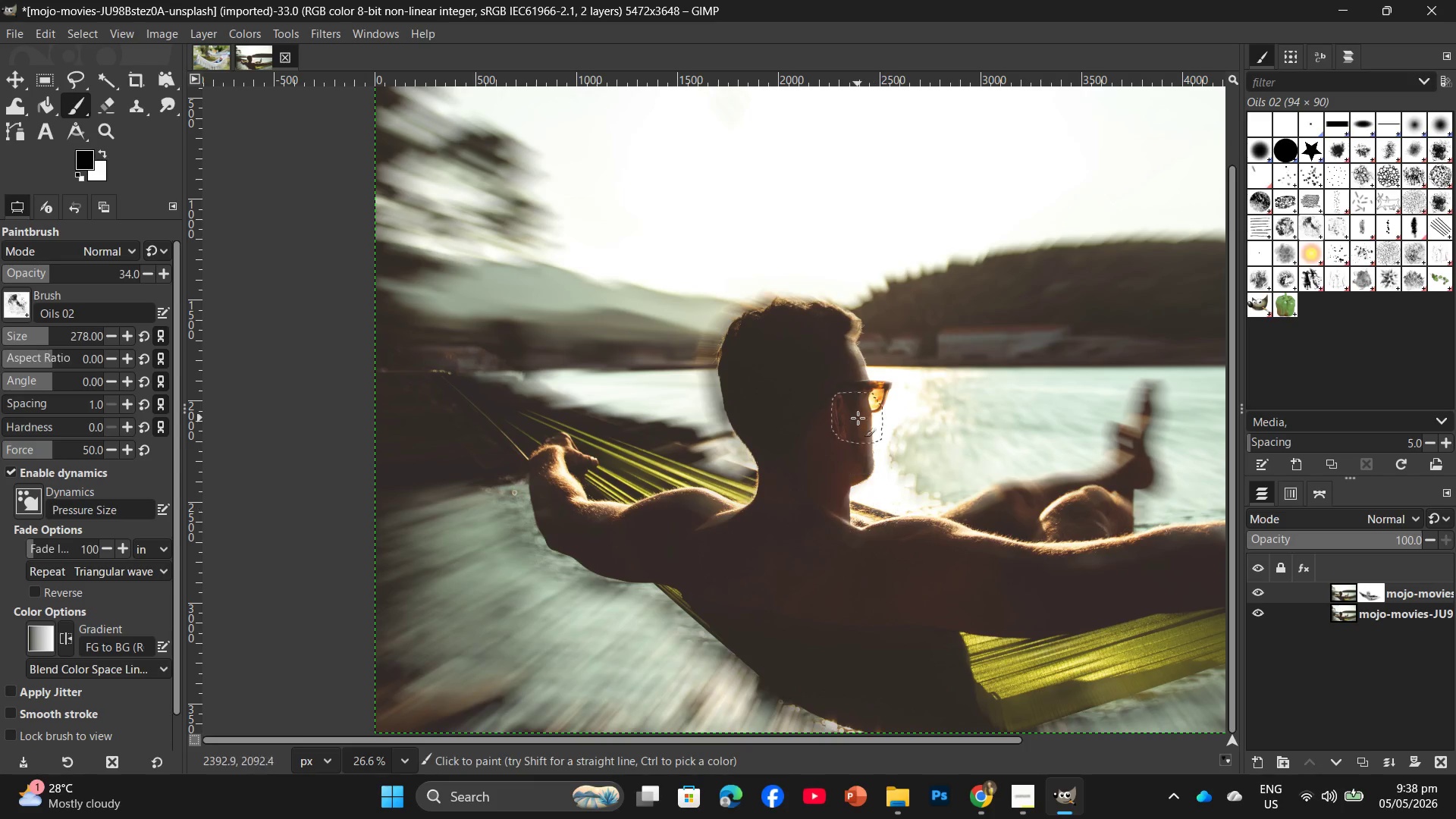 
left_click_drag(start_coordinate=[858, 418], to_coordinate=[856, 541])
 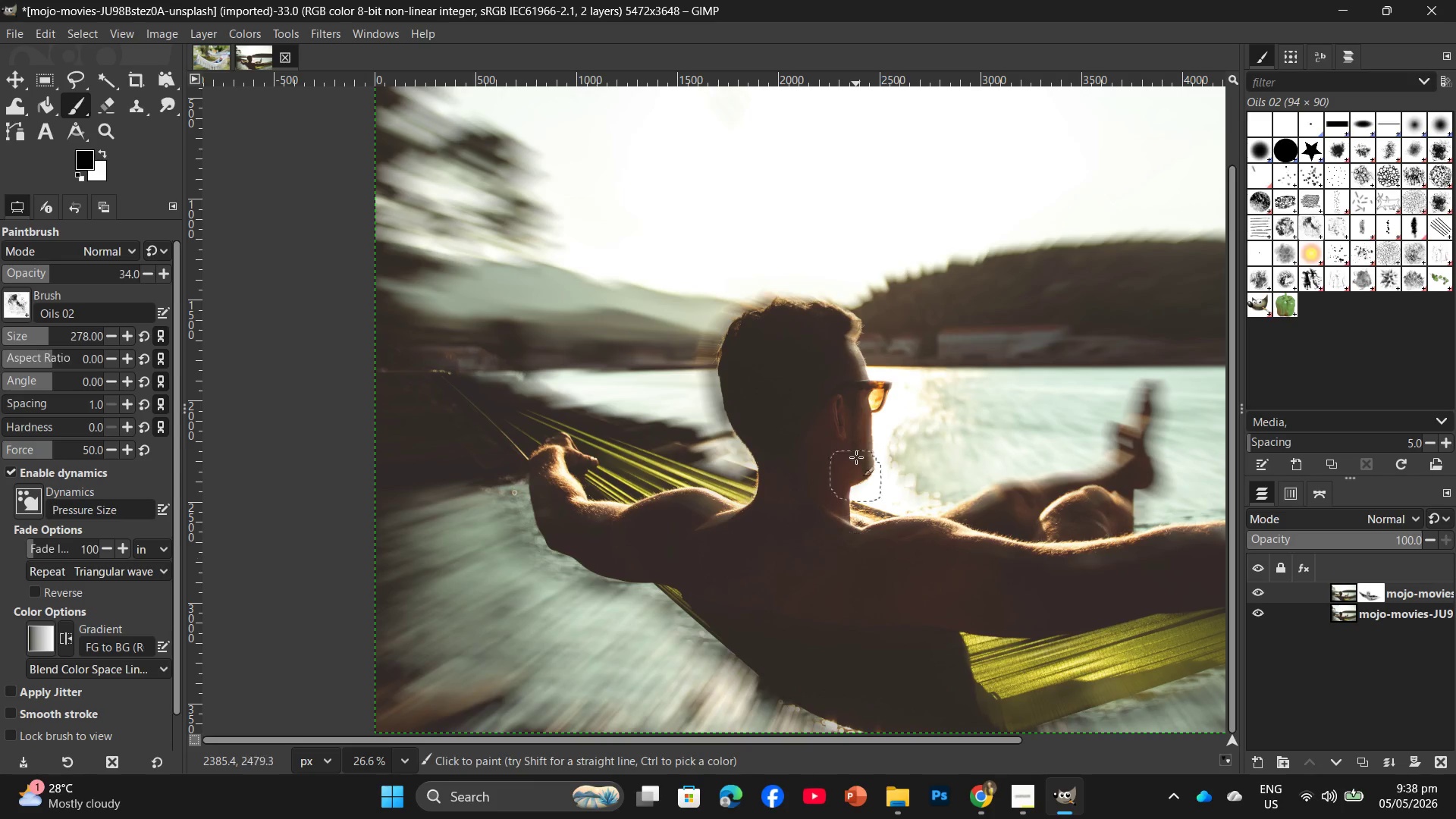 
left_click_drag(start_coordinate=[856, 442], to_coordinate=[877, 567])
 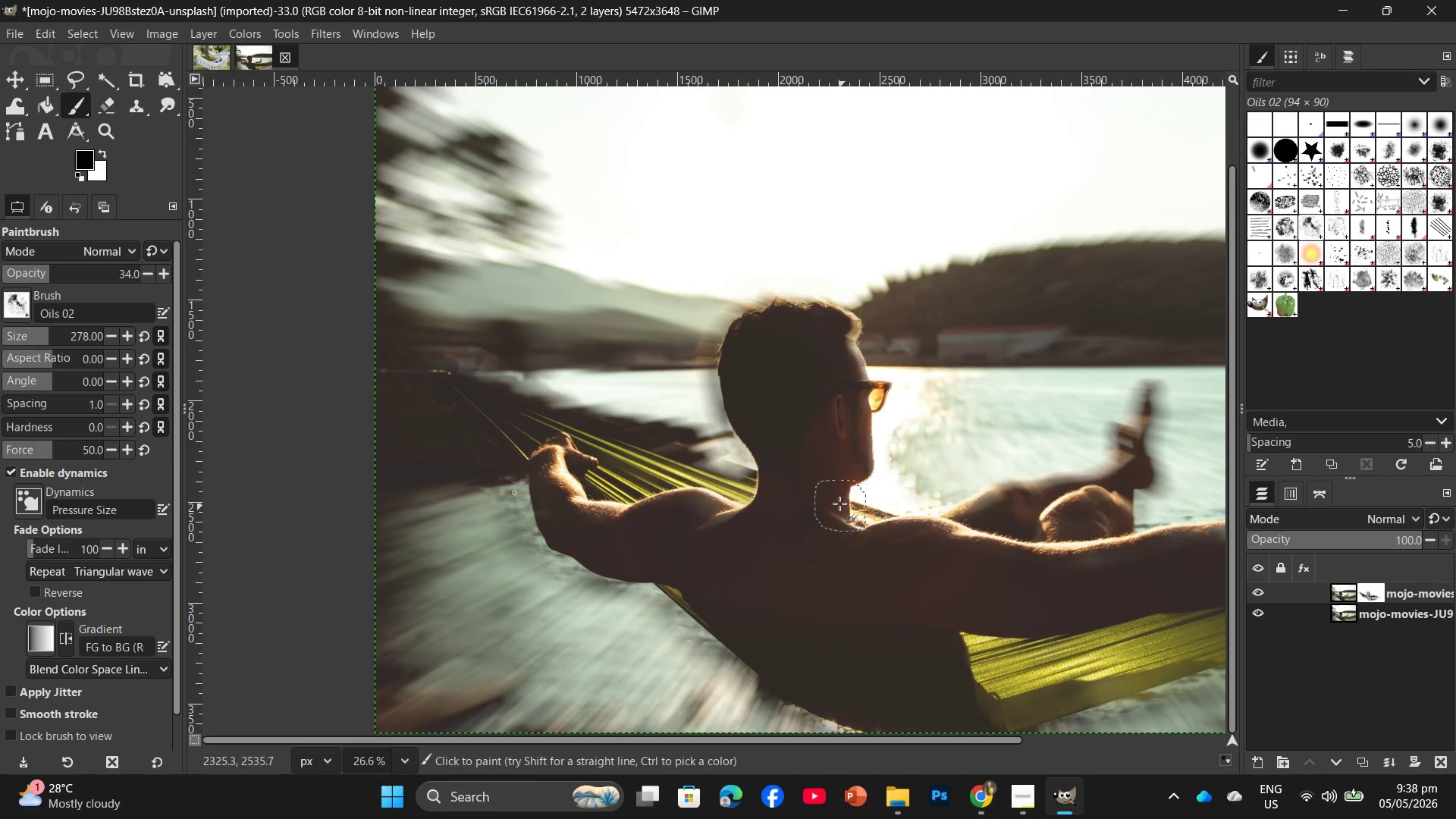 
left_click_drag(start_coordinate=[826, 509], to_coordinate=[784, 613])
 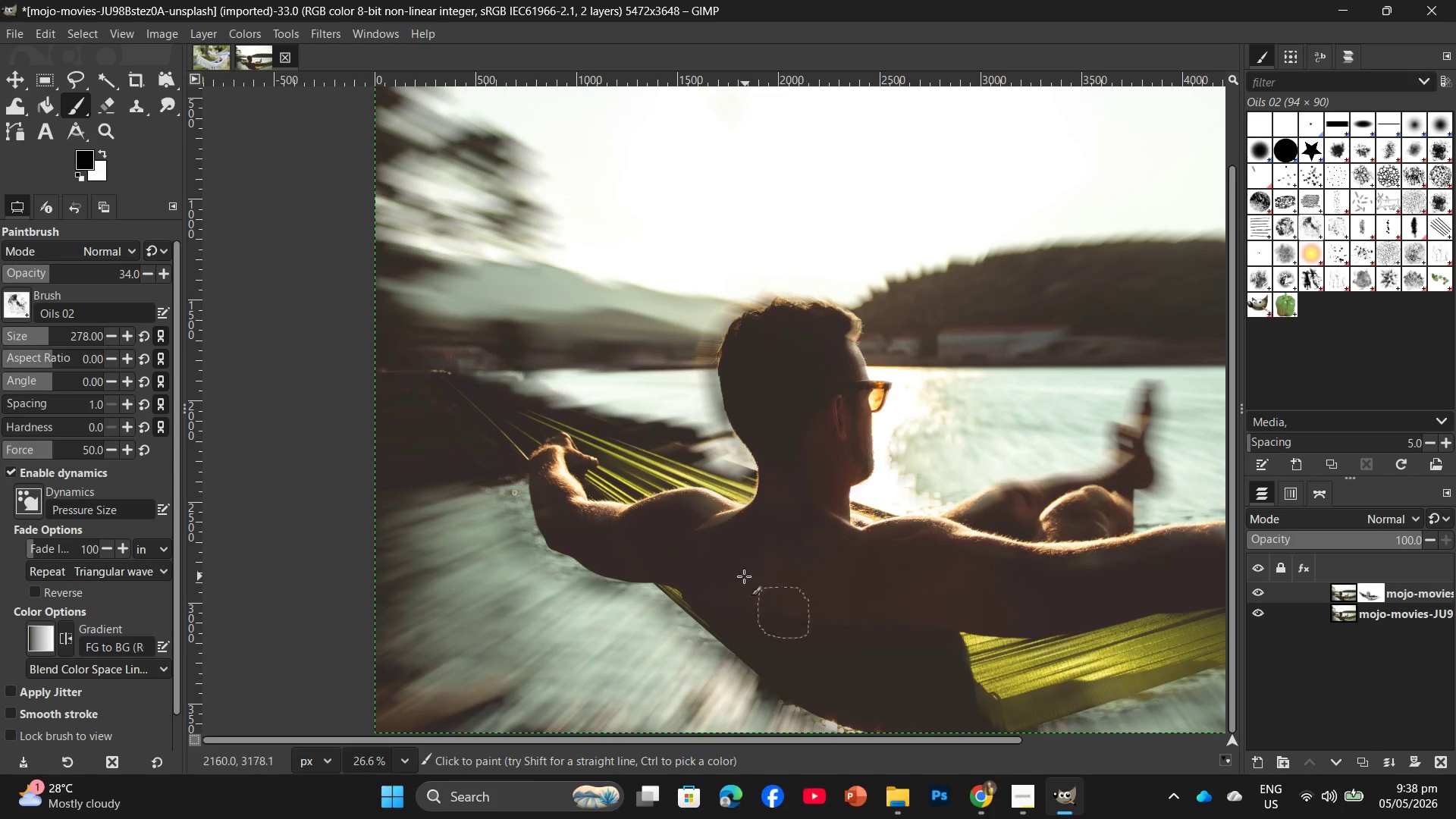 
left_click_drag(start_coordinate=[742, 577], to_coordinate=[852, 714])
 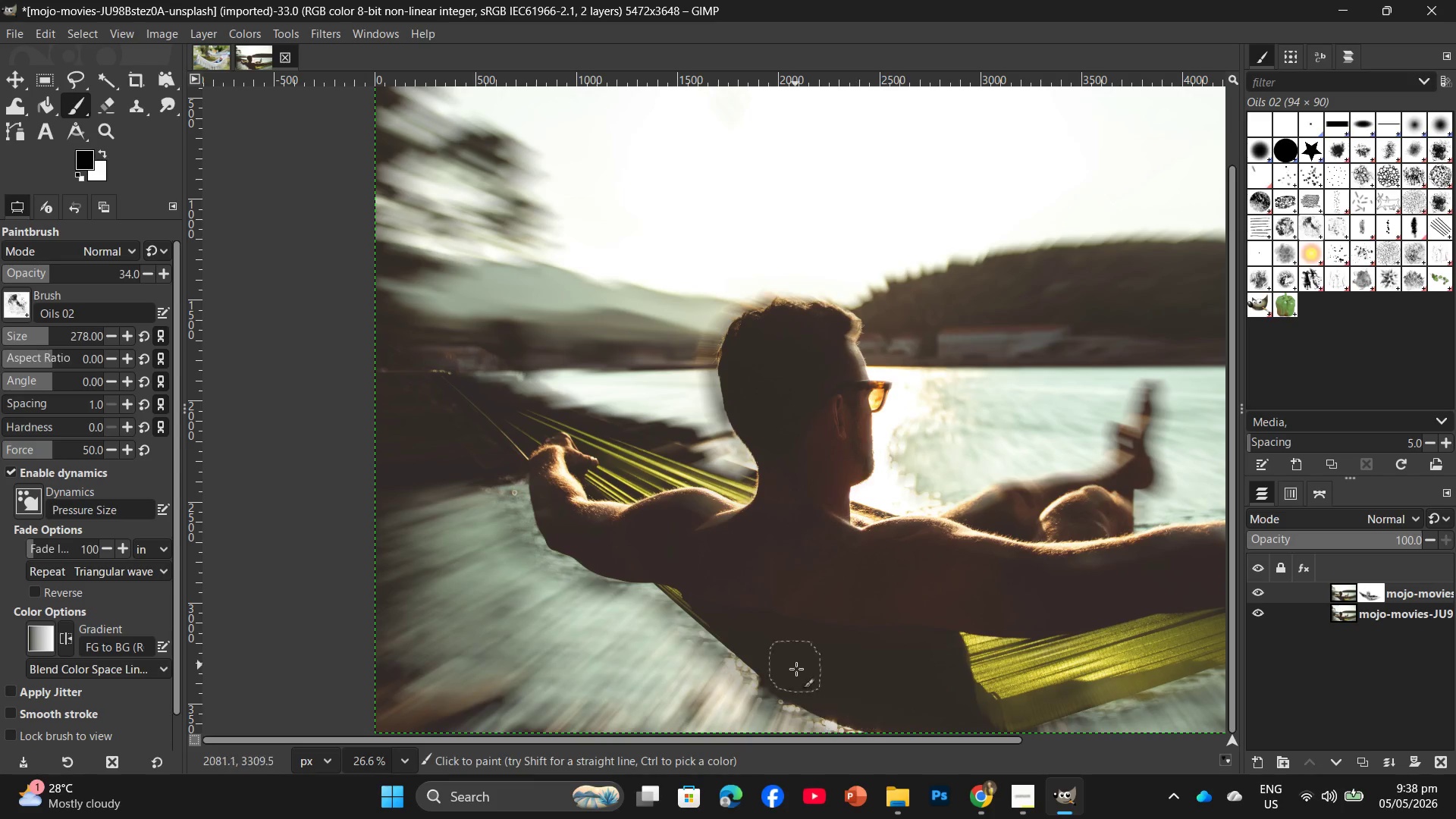 
left_click_drag(start_coordinate=[799, 672], to_coordinate=[924, 742])
 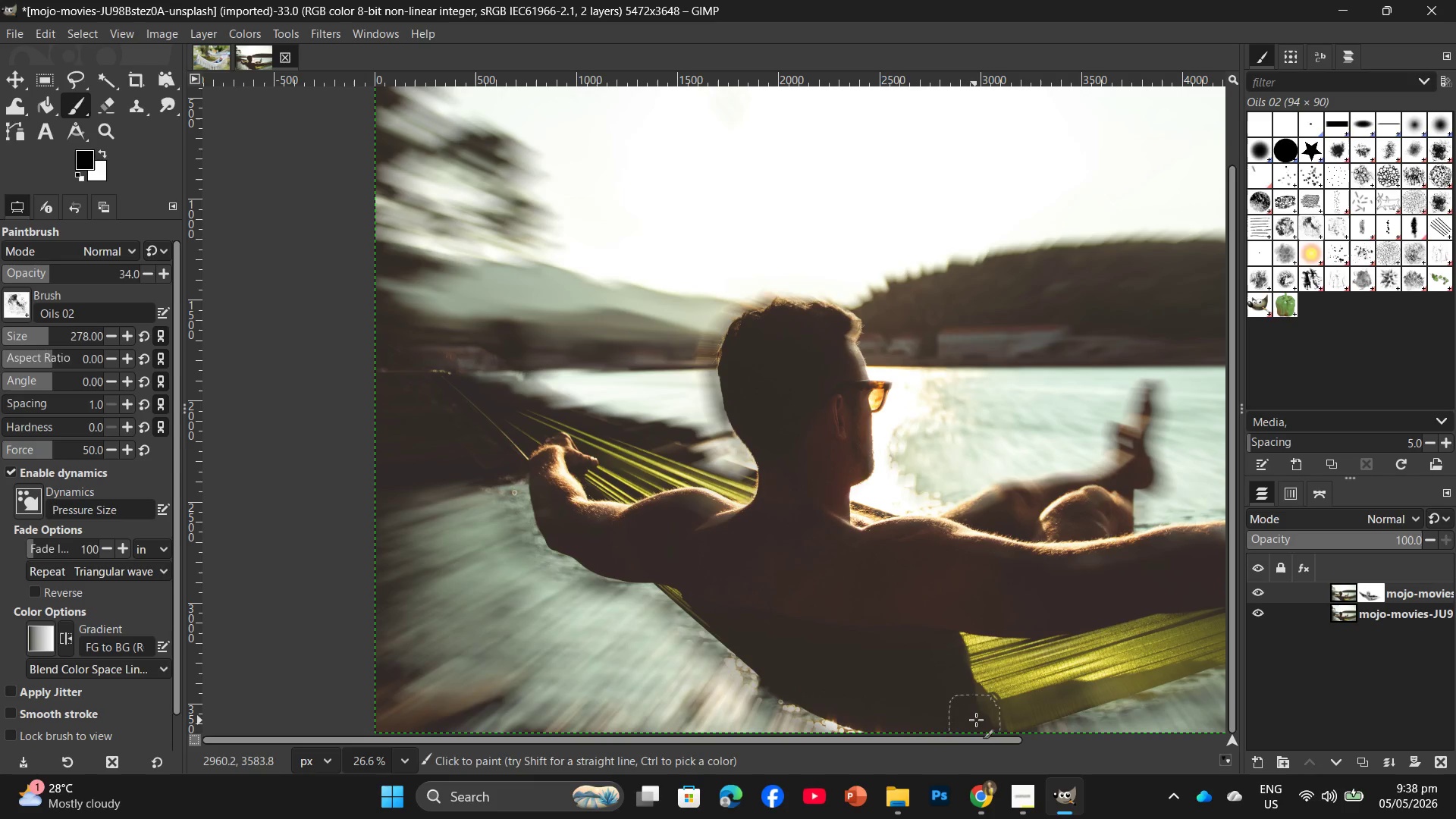 
left_click_drag(start_coordinate=[973, 719], to_coordinate=[1063, 696])
 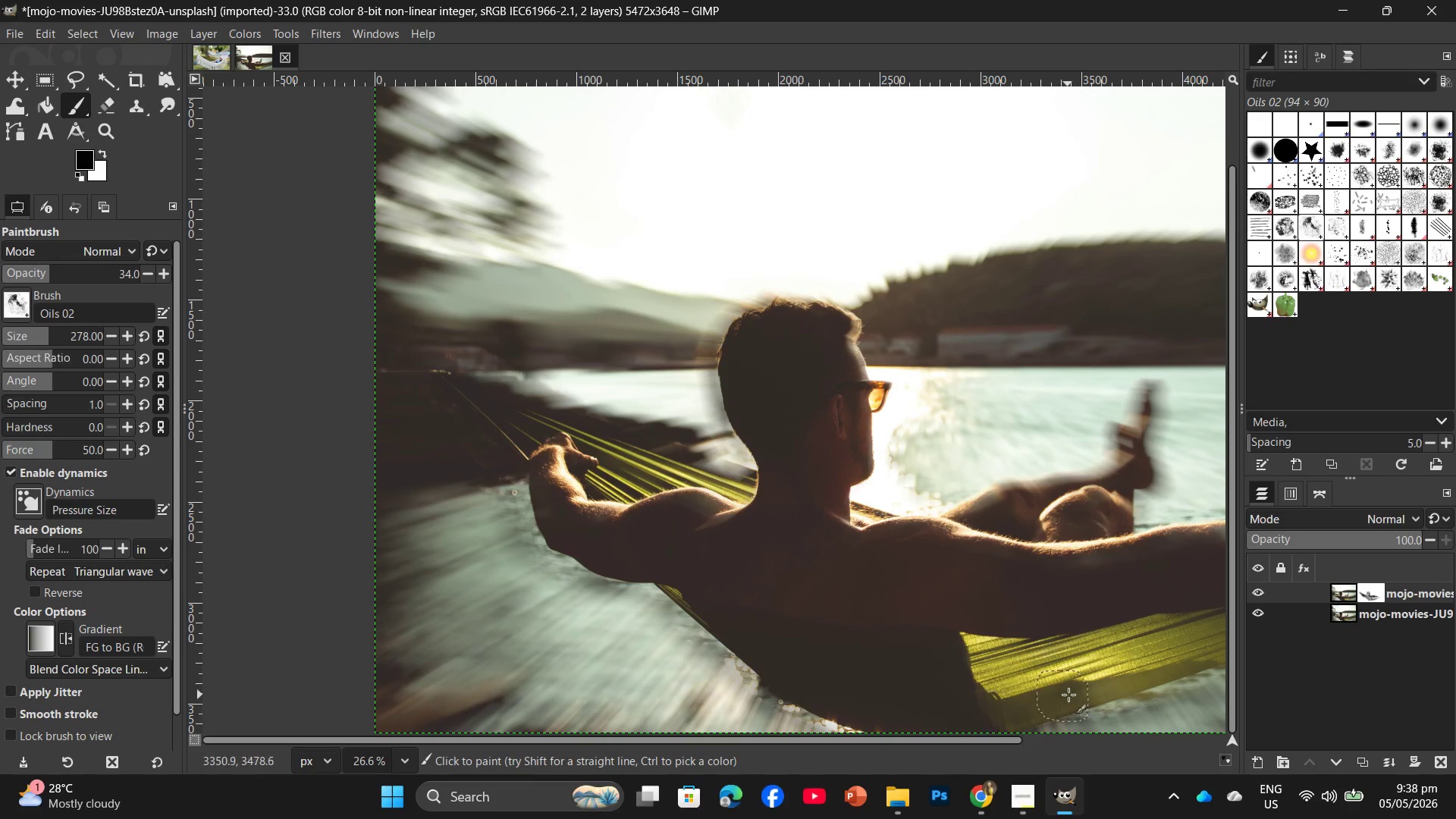 
left_click_drag(start_coordinate=[1066, 695], to_coordinate=[1027, 704])
 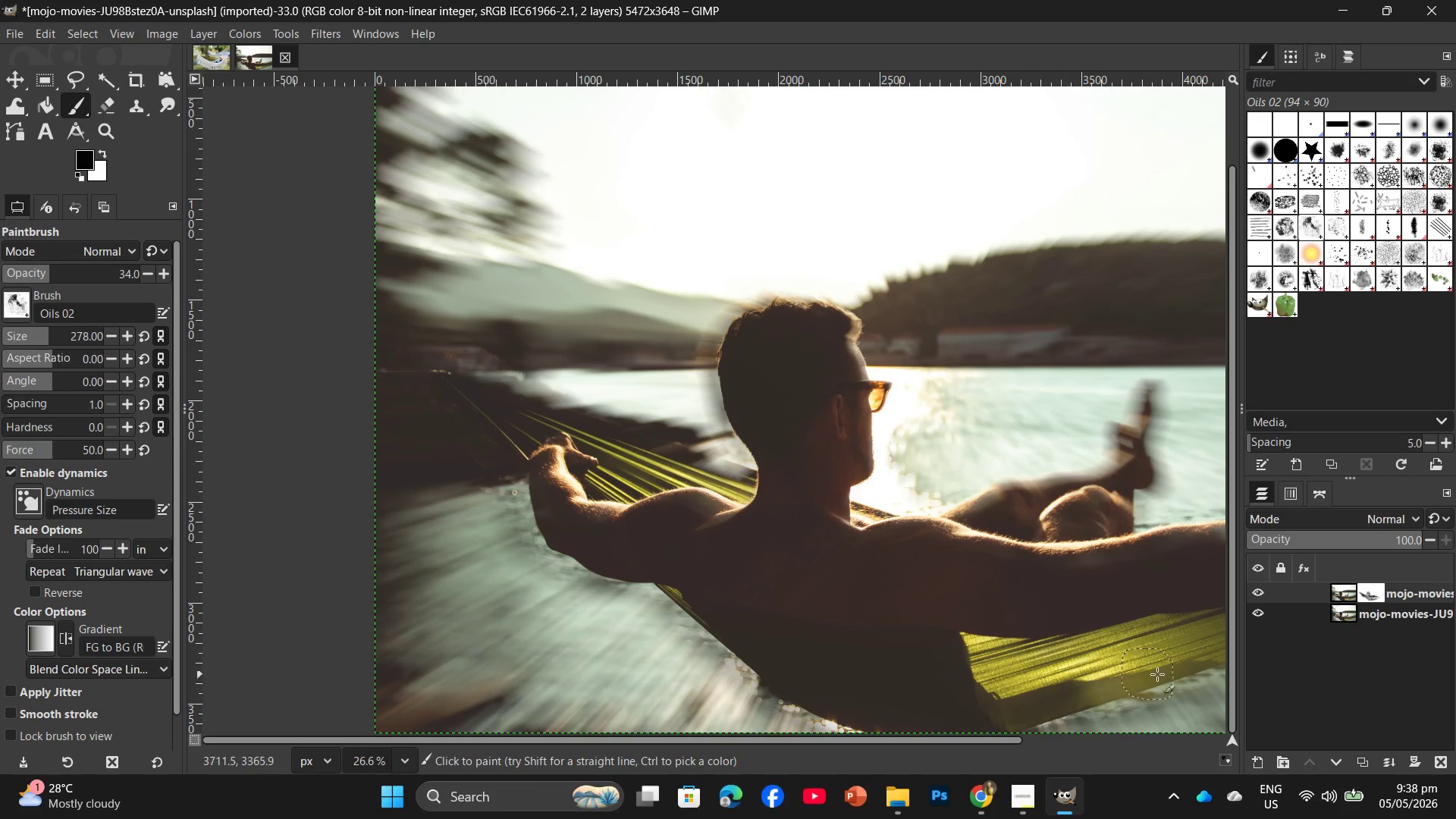 
left_click_drag(start_coordinate=[1156, 674], to_coordinate=[1028, 676])
 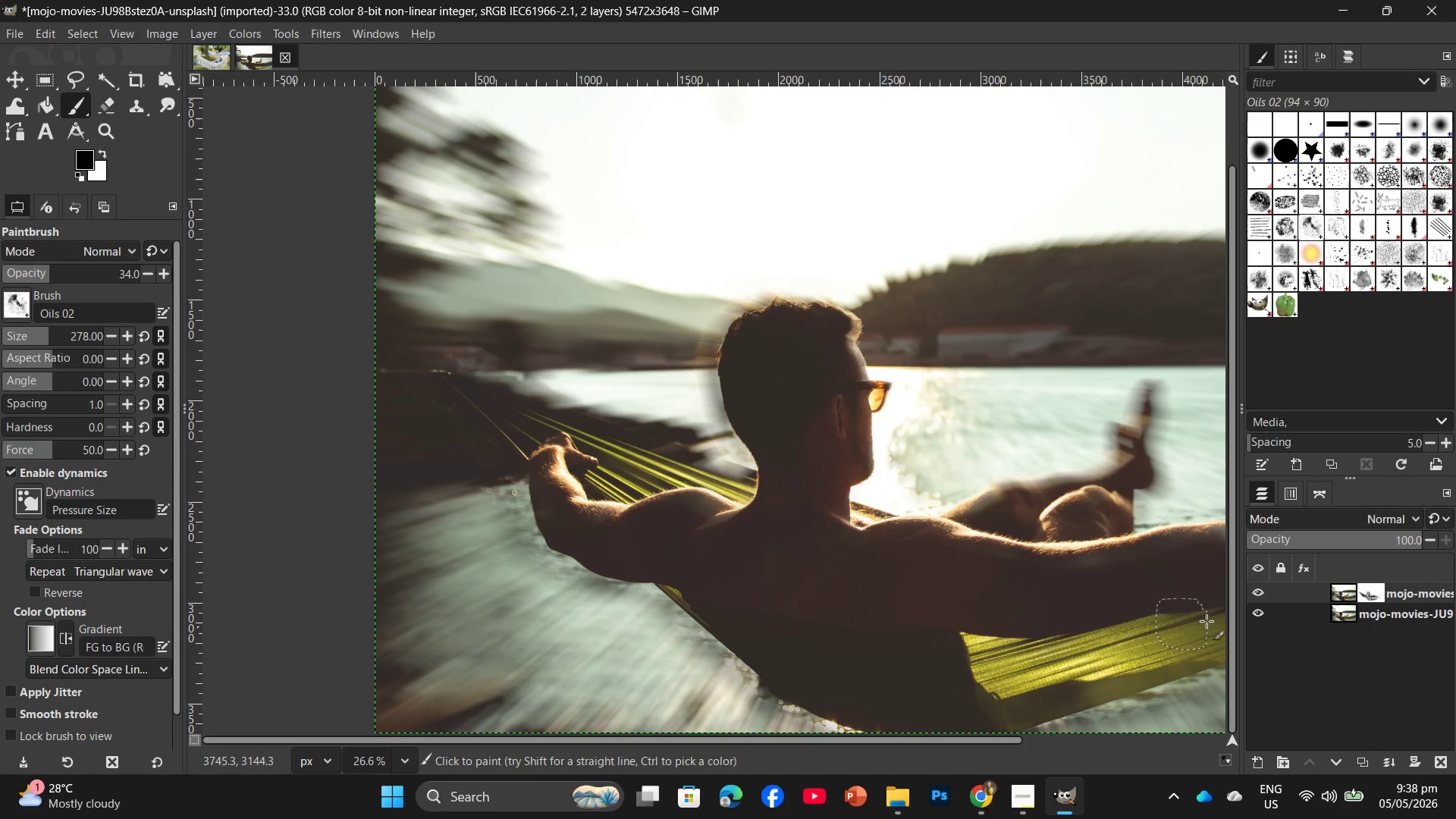 
left_click_drag(start_coordinate=[1261, 619], to_coordinate=[1176, 642])
 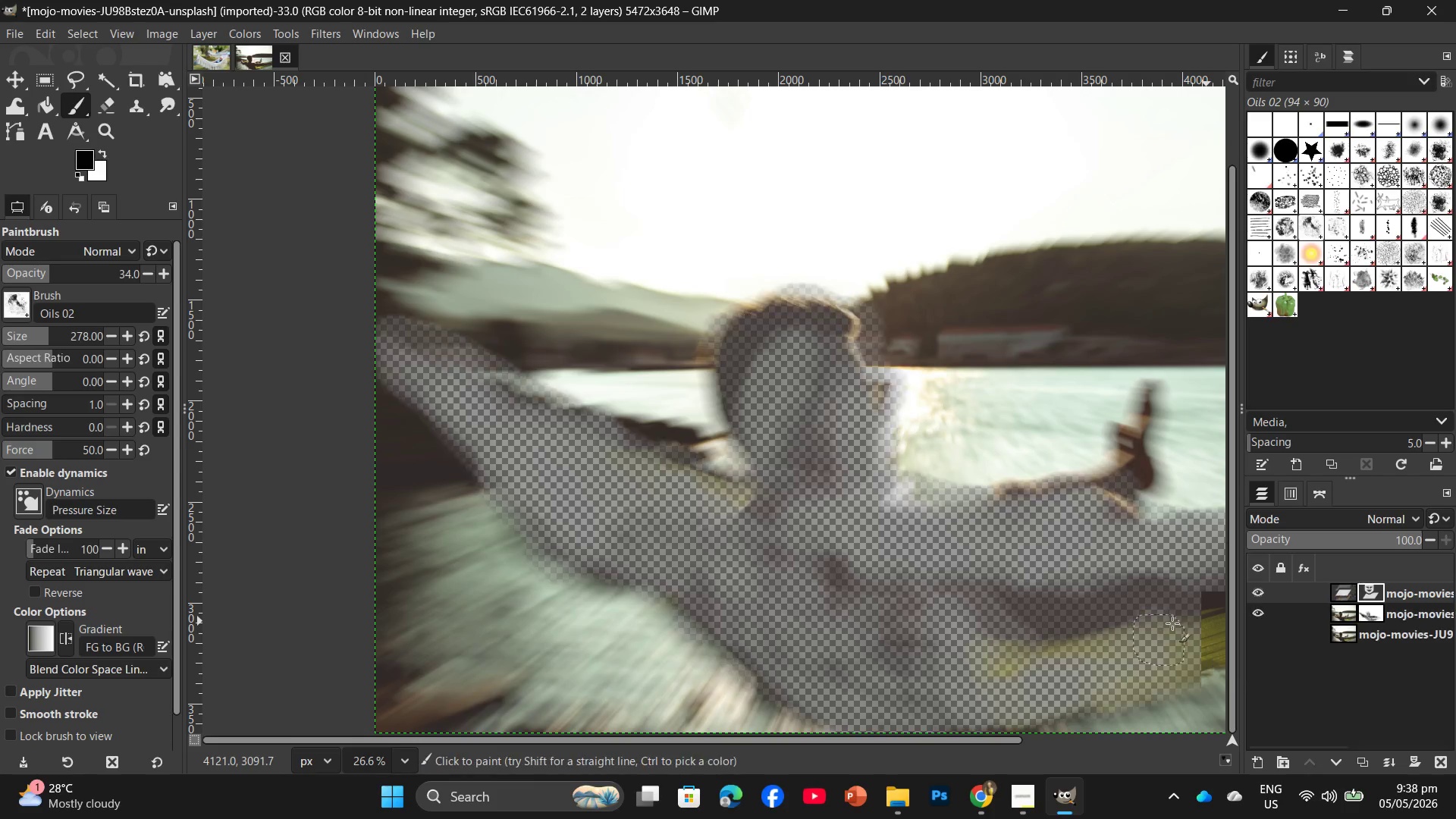 
left_click_drag(start_coordinate=[1172, 624], to_coordinate=[1134, 651])
 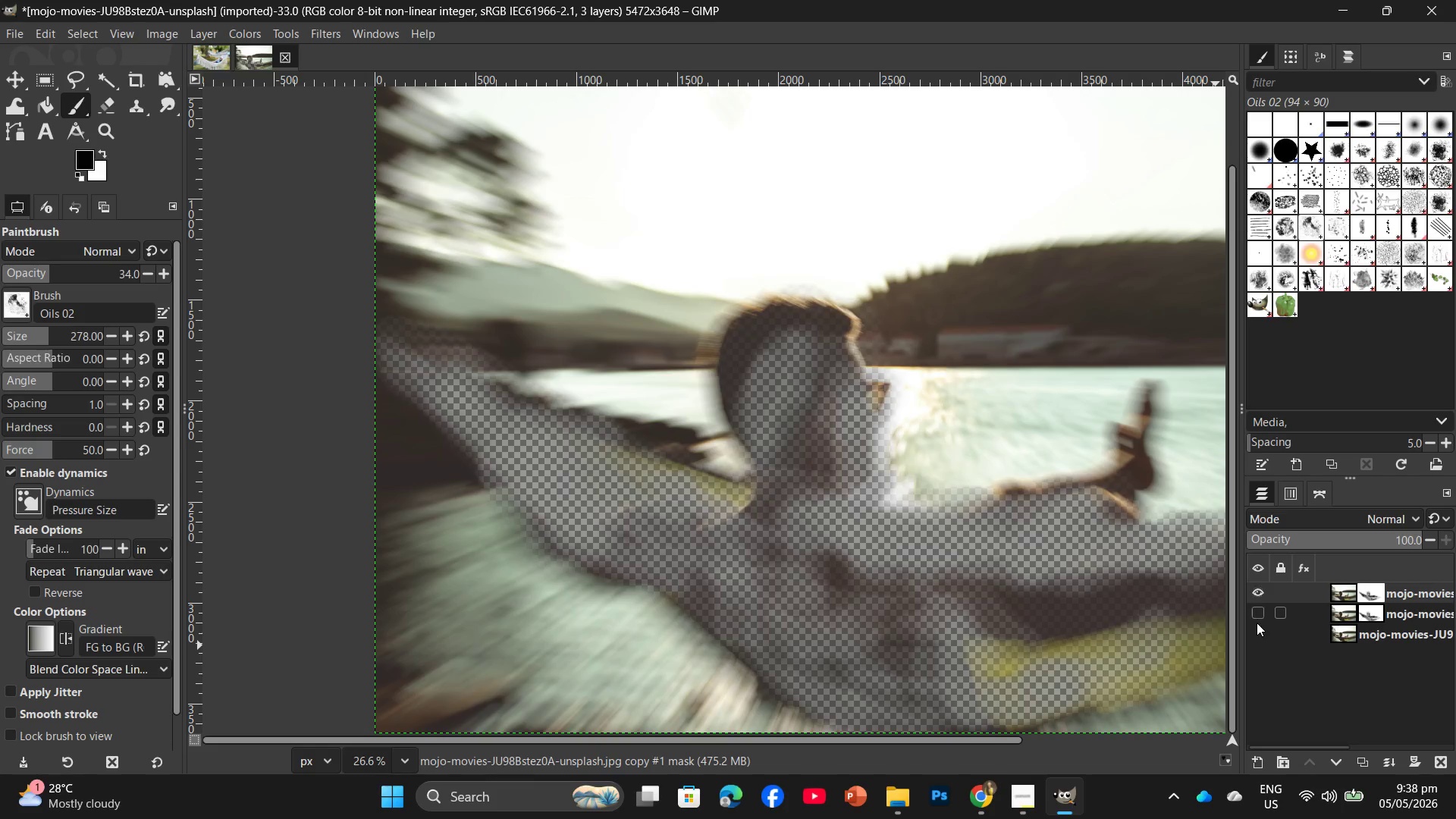 
double_click([1254, 627])
 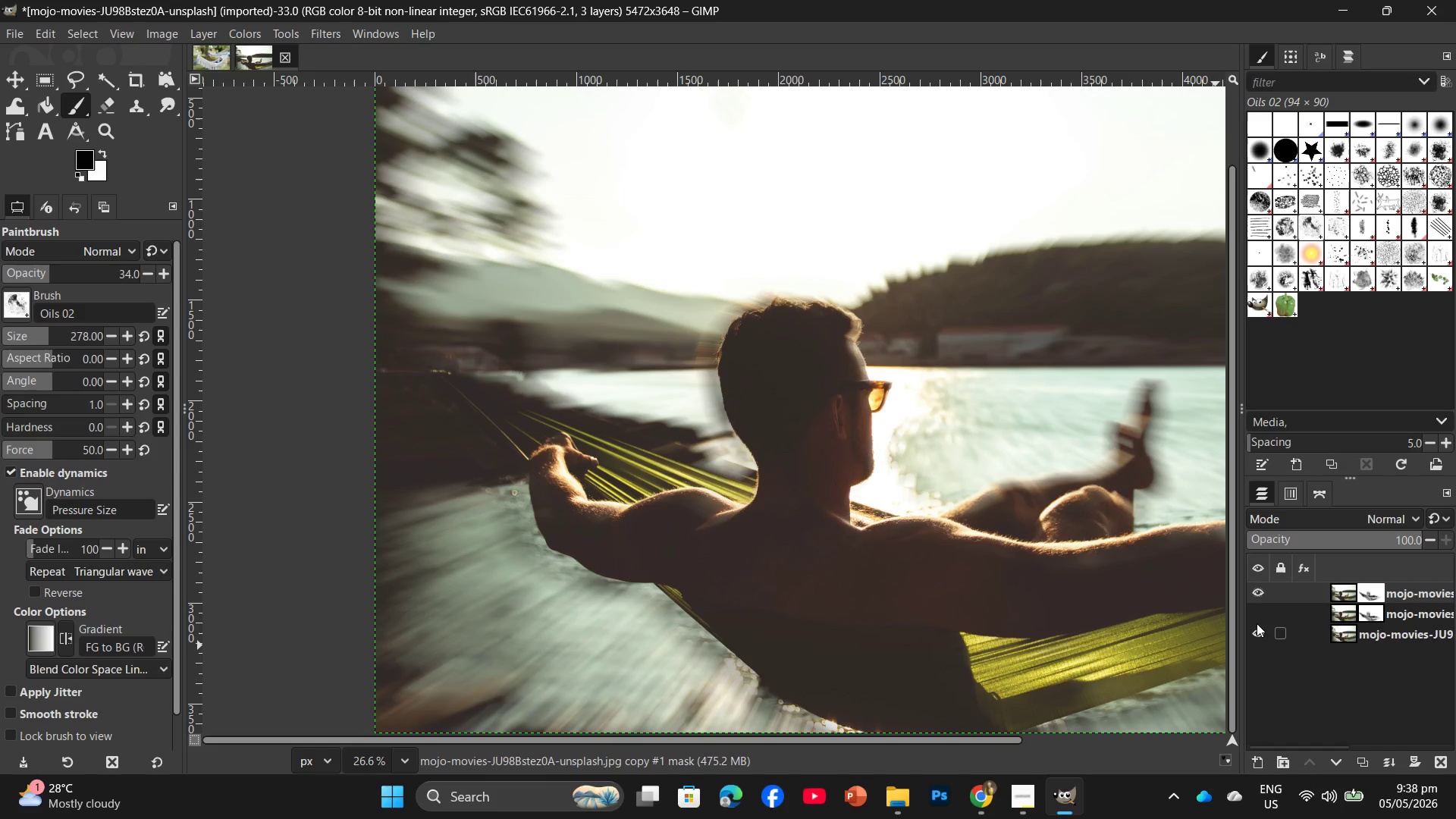 
left_click([1255, 617])
 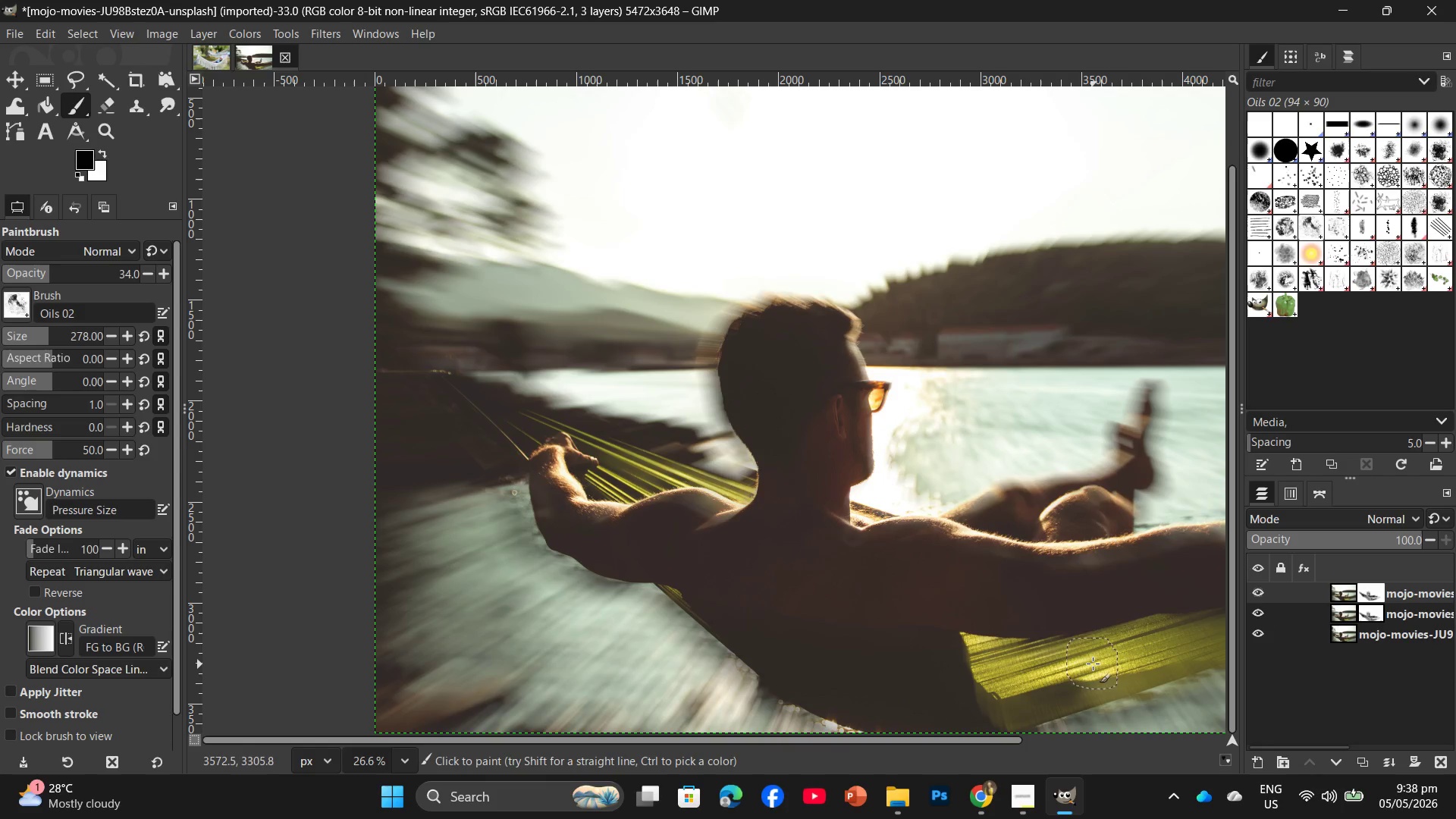 
left_click_drag(start_coordinate=[1118, 643], to_coordinate=[1094, 685])
 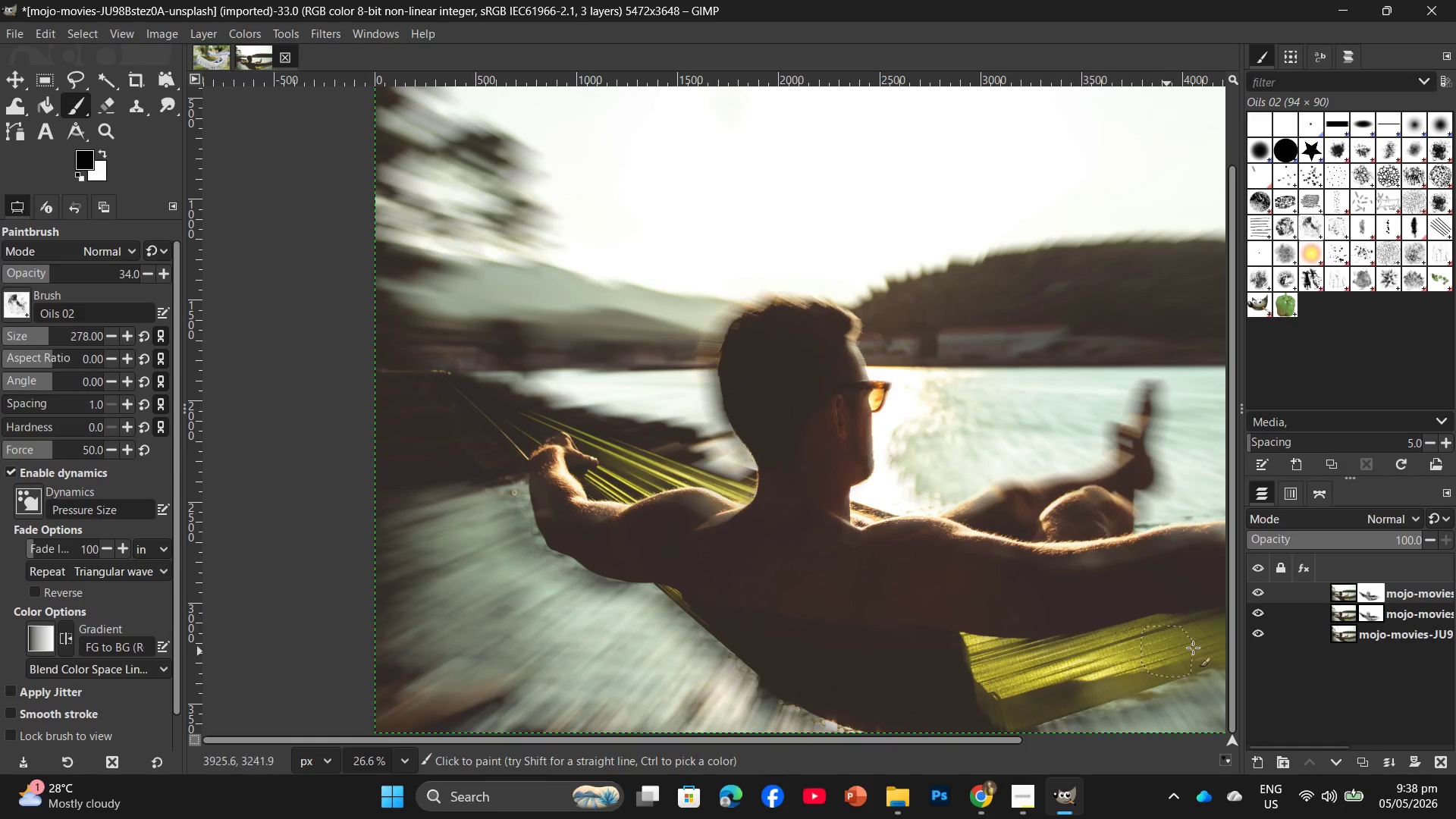 
left_click_drag(start_coordinate=[1194, 648], to_coordinate=[1062, 651])
 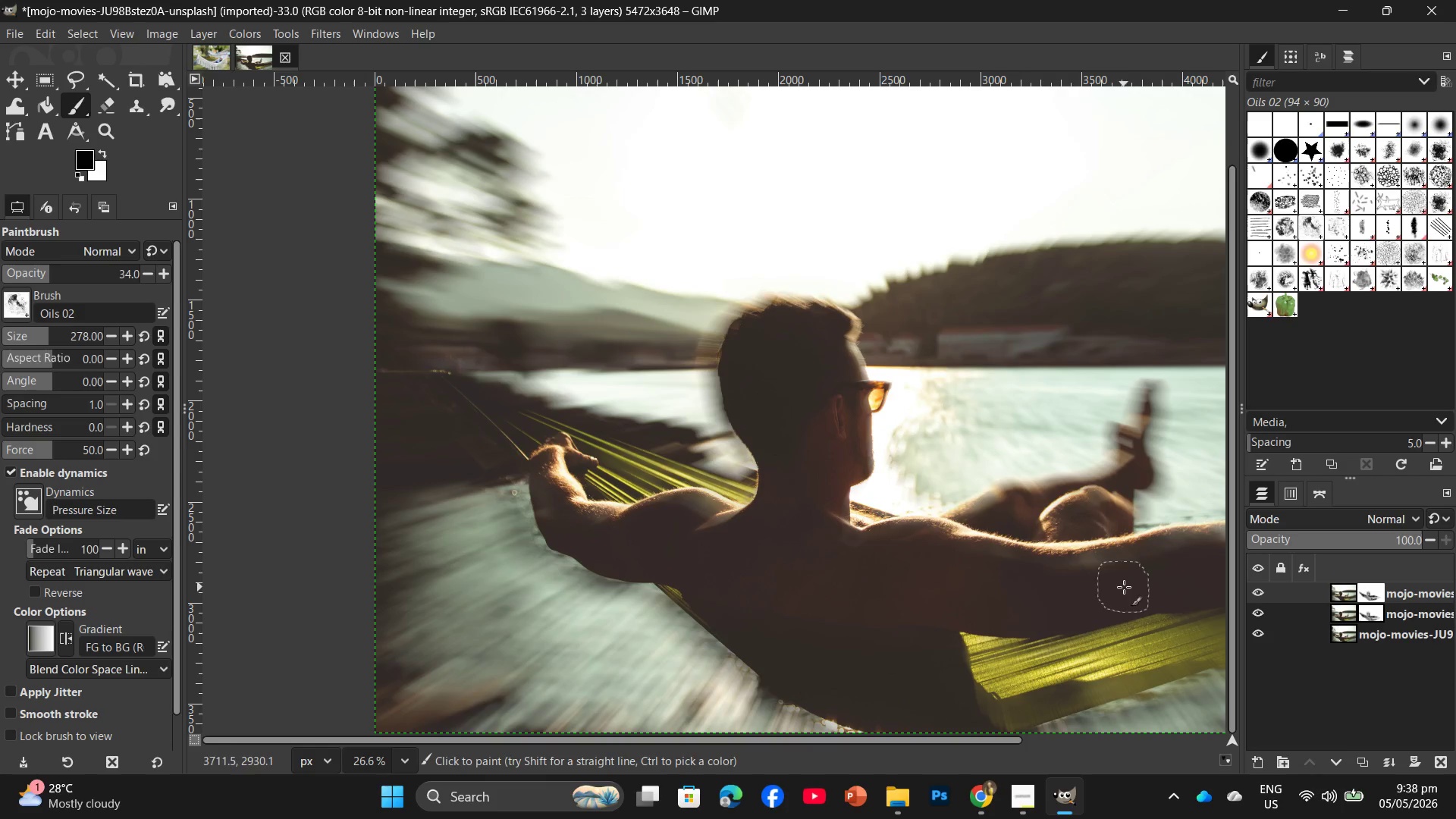 
left_click_drag(start_coordinate=[1118, 588], to_coordinate=[1043, 610])
 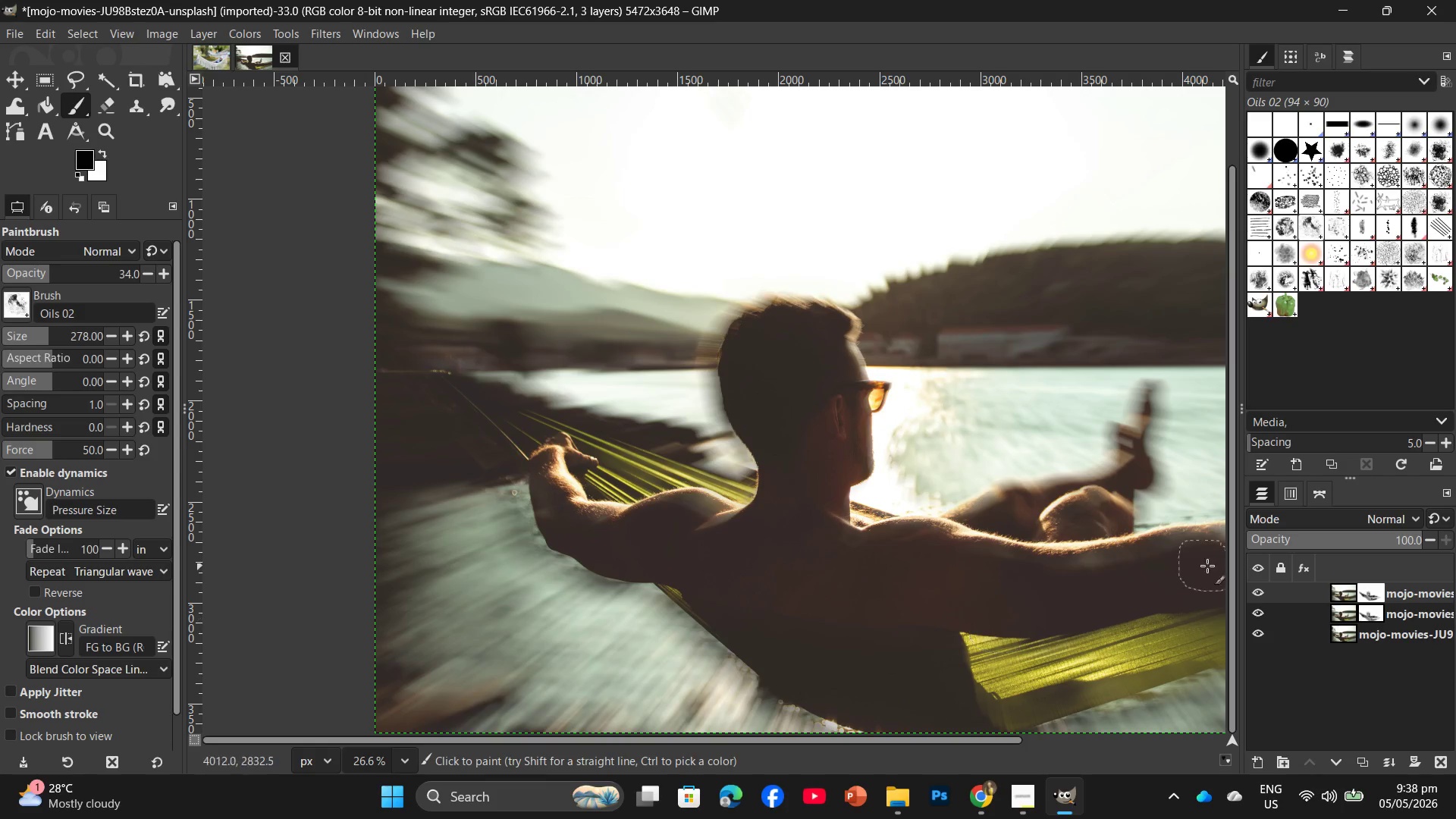 
left_click_drag(start_coordinate=[1207, 566], to_coordinate=[1068, 585])
 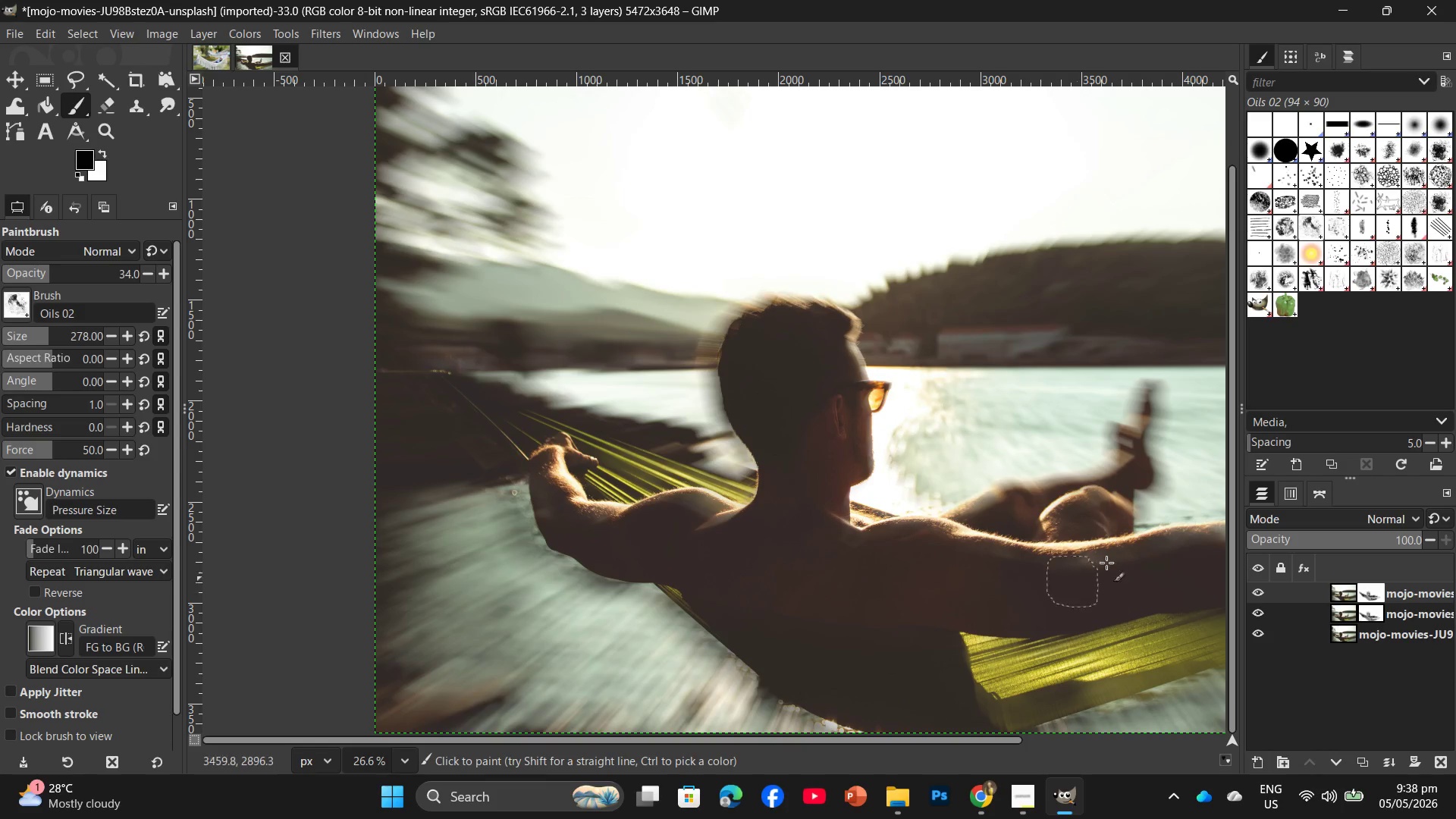 
left_click_drag(start_coordinate=[1188, 547], to_coordinate=[1096, 557])
 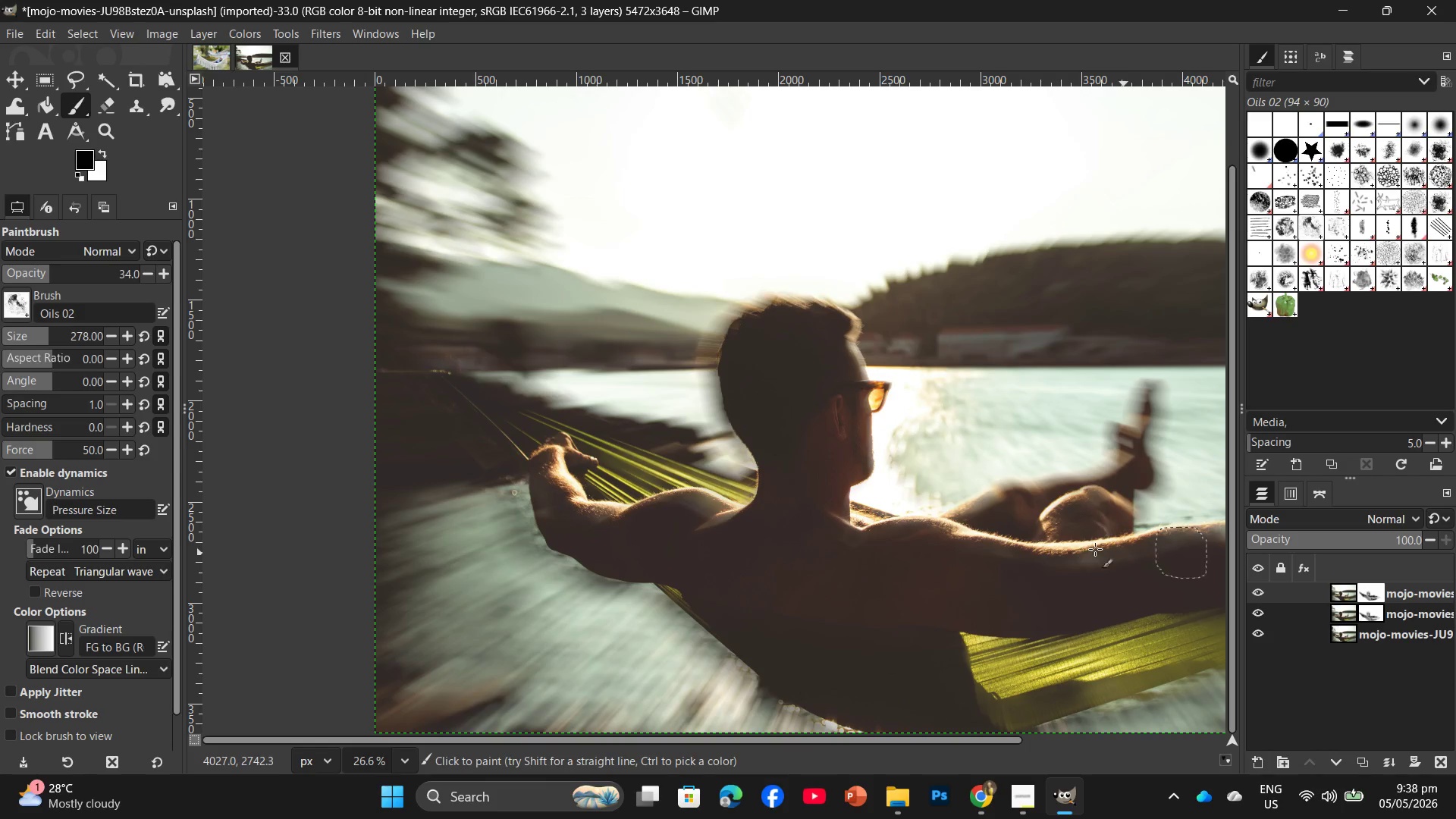 
left_click_drag(start_coordinate=[1103, 548], to_coordinate=[1135, 548])
 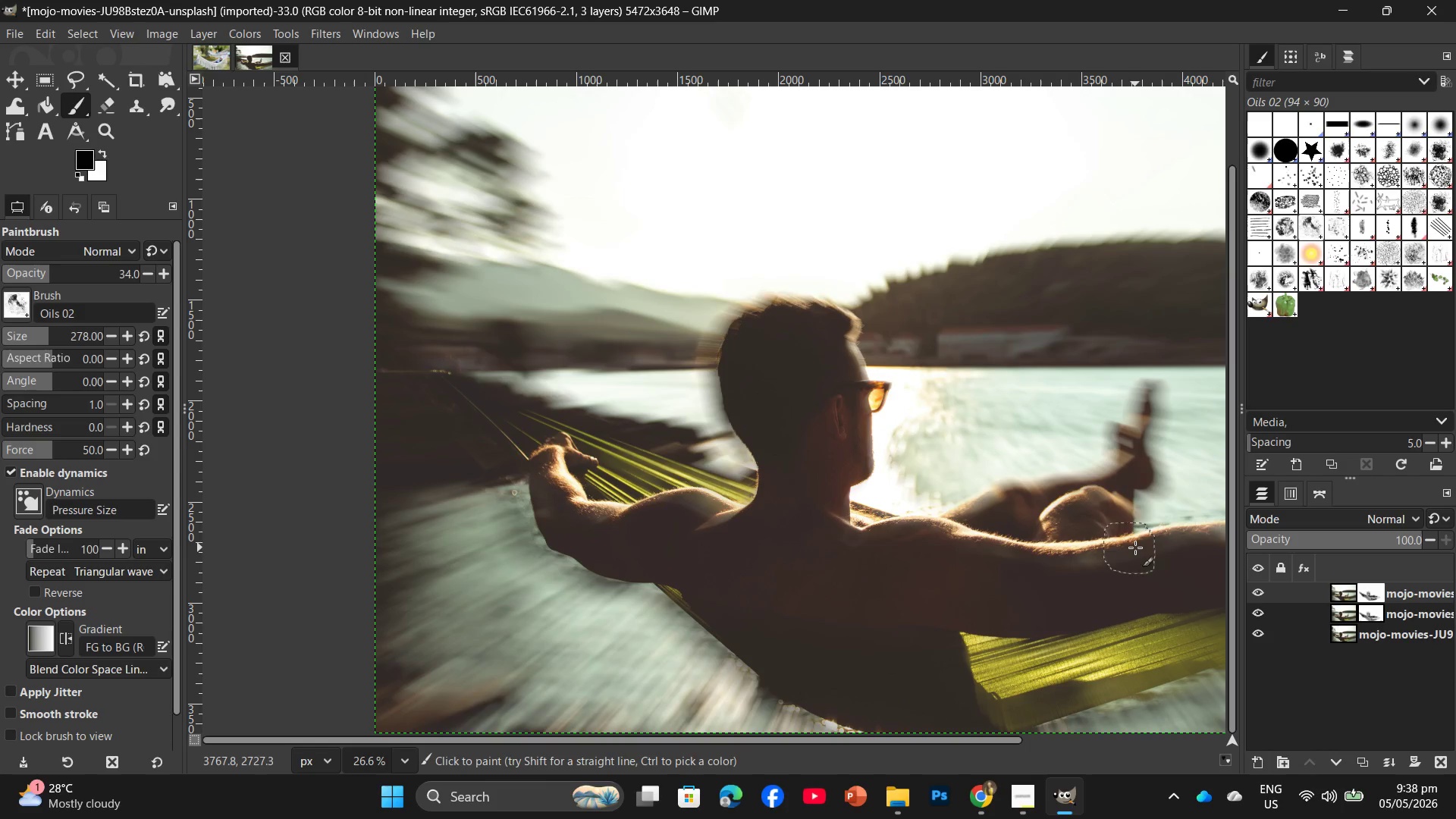 
left_click_drag(start_coordinate=[1134, 547], to_coordinate=[1097, 566])
 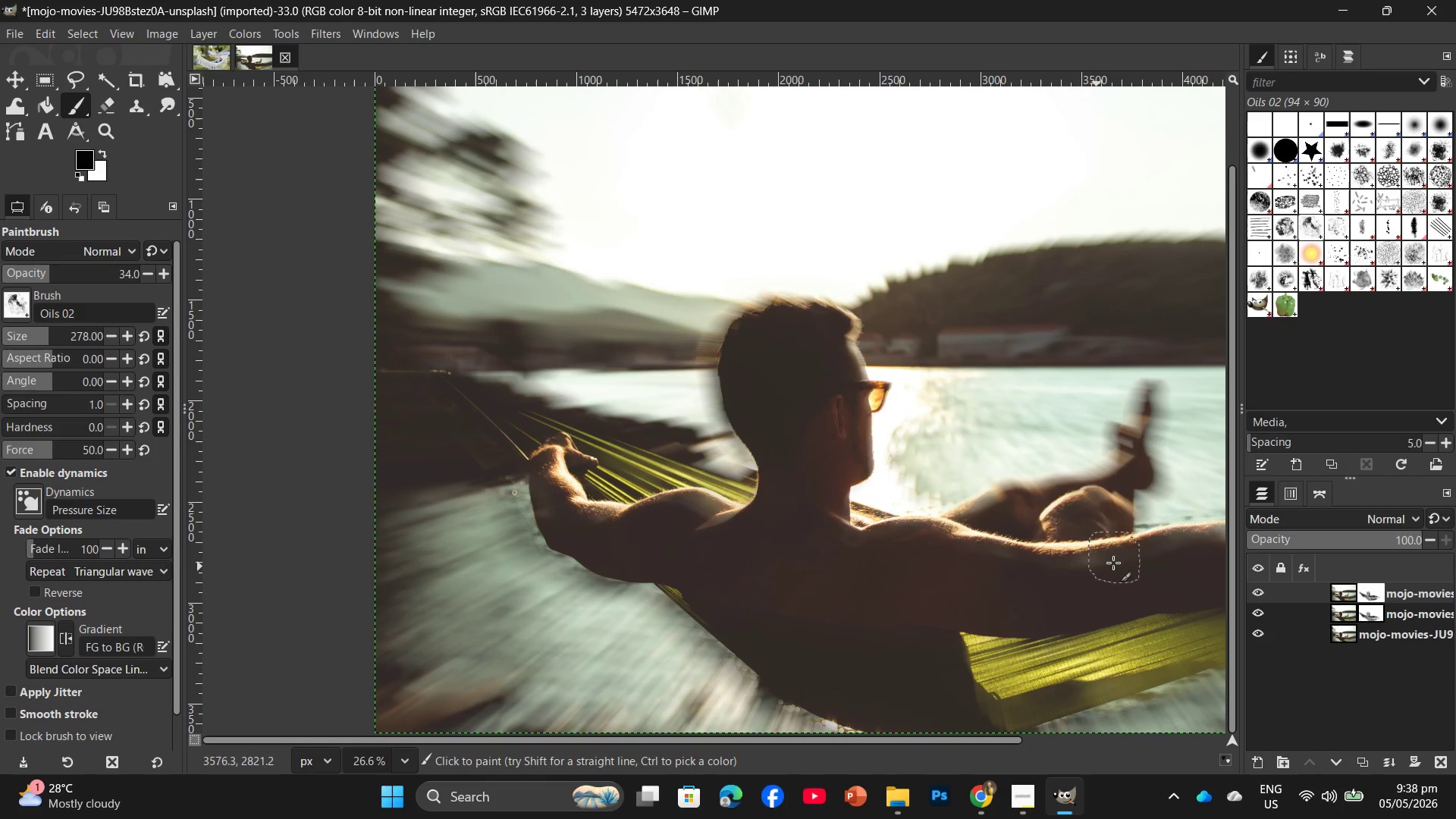 
left_click_drag(start_coordinate=[1142, 558], to_coordinate=[1068, 566])
 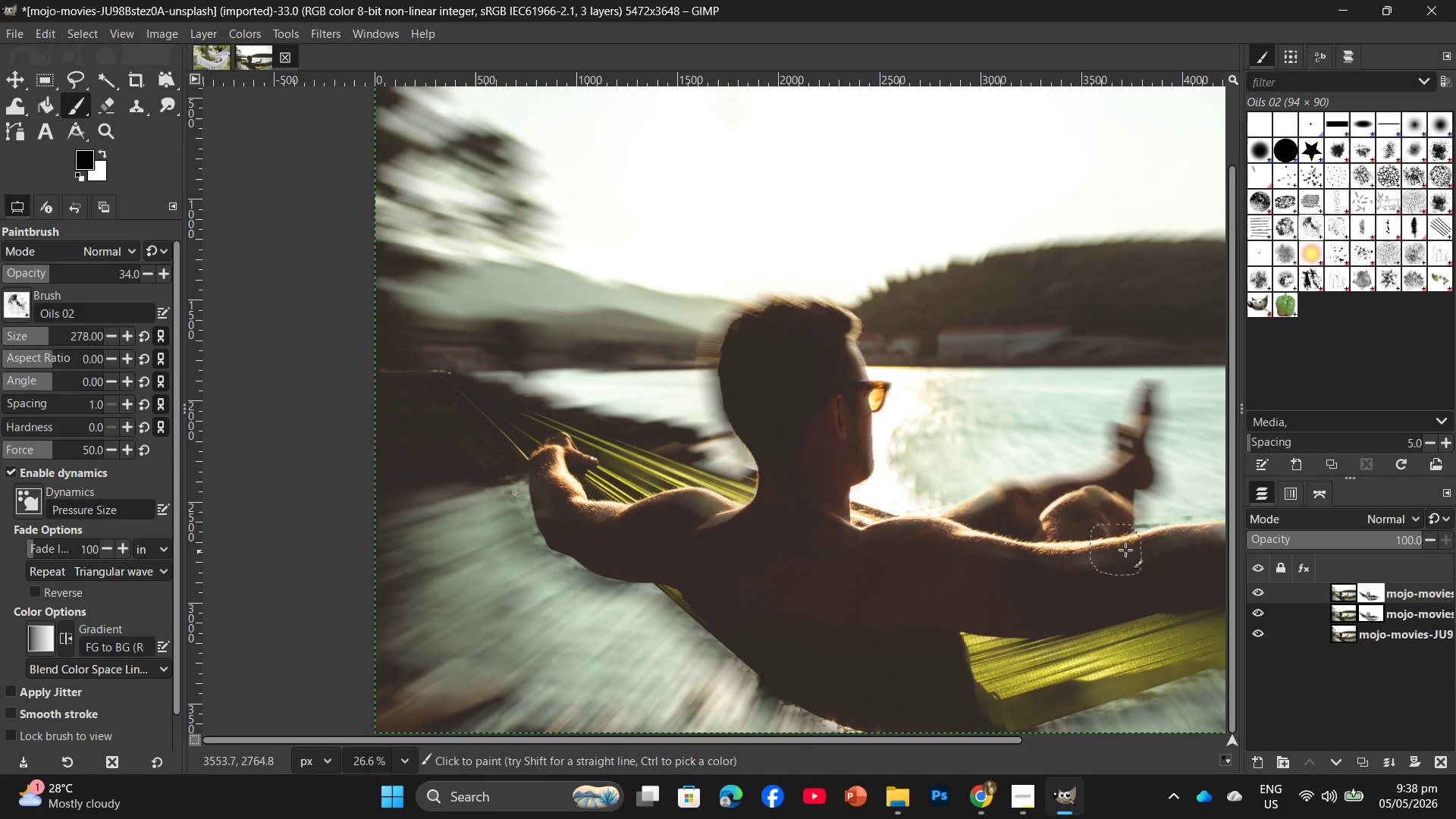 
left_click_drag(start_coordinate=[1125, 550], to_coordinate=[1154, 546])
 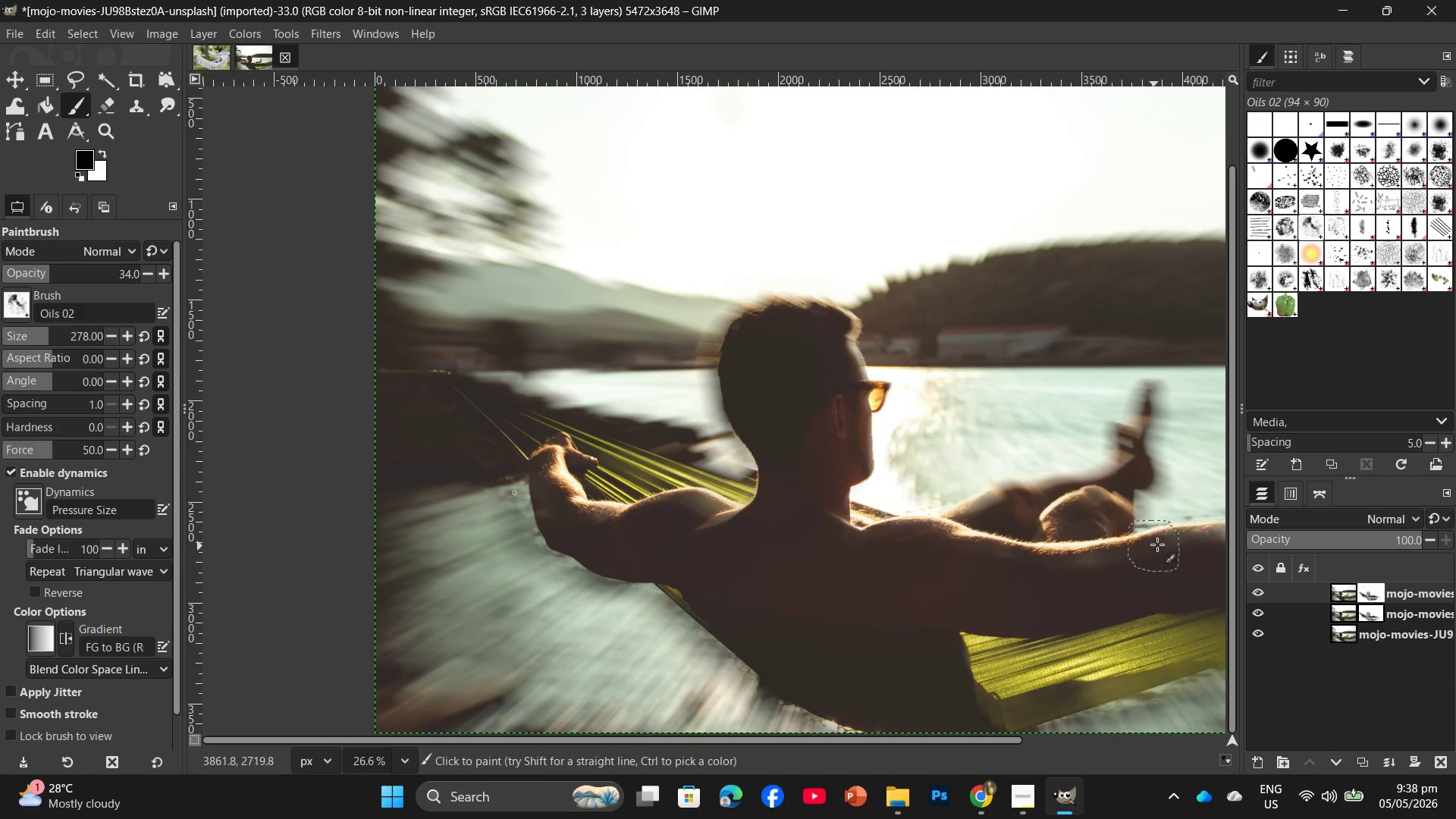 
left_click_drag(start_coordinate=[1163, 544], to_coordinate=[1194, 544])
 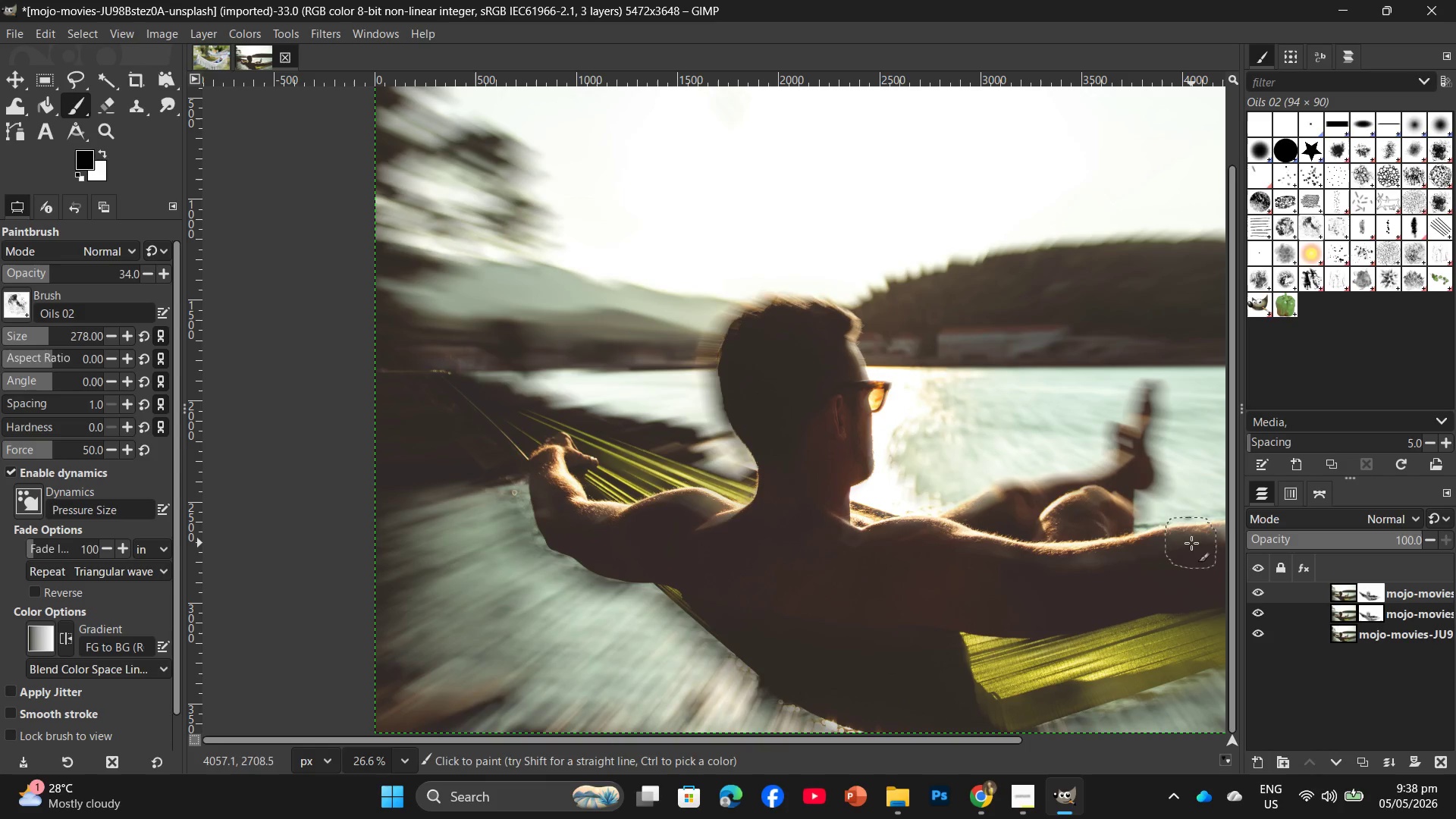 
left_click_drag(start_coordinate=[1191, 543], to_coordinate=[1175, 542])
 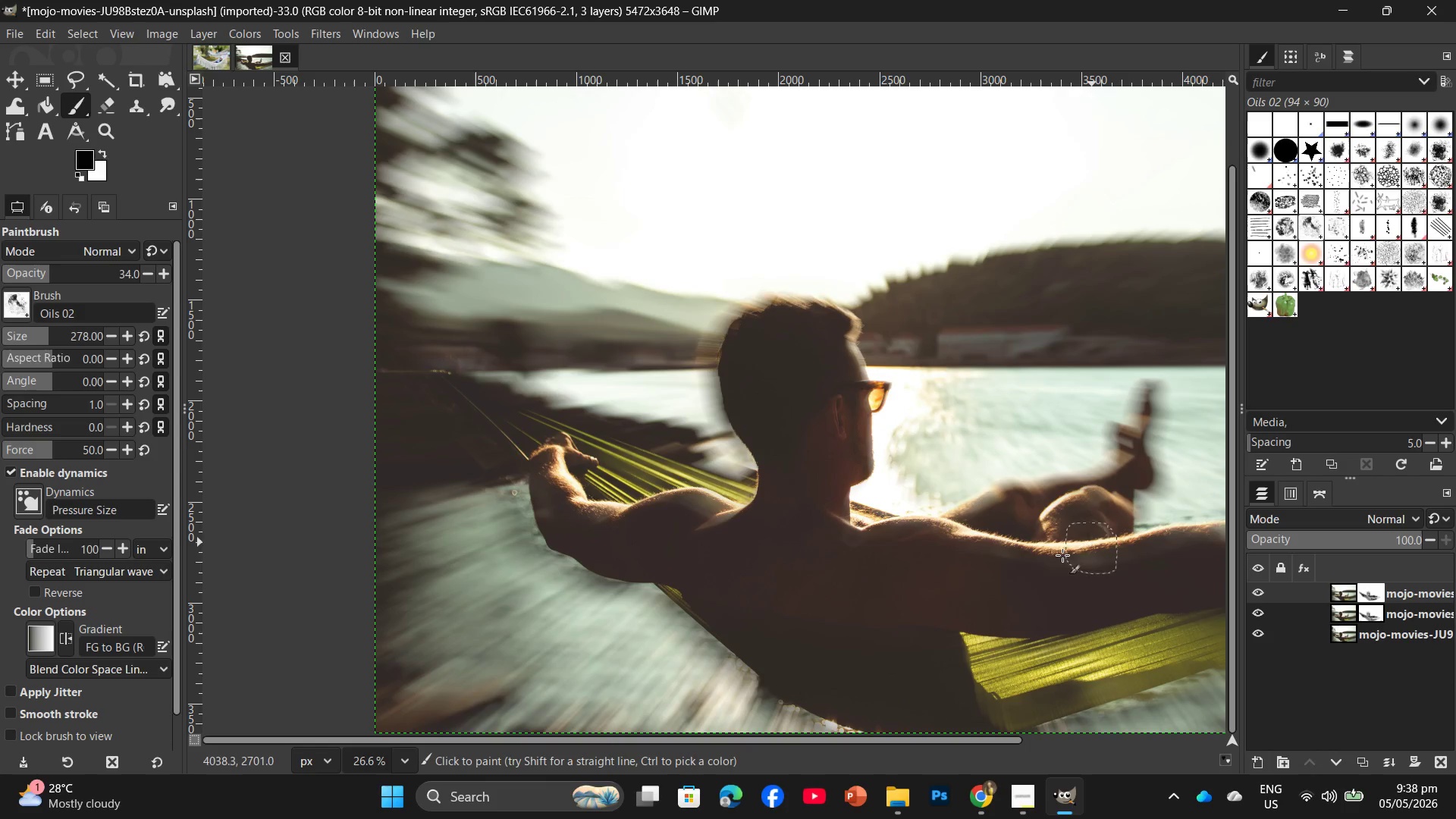 
left_click_drag(start_coordinate=[1072, 554], to_coordinate=[1030, 560])
 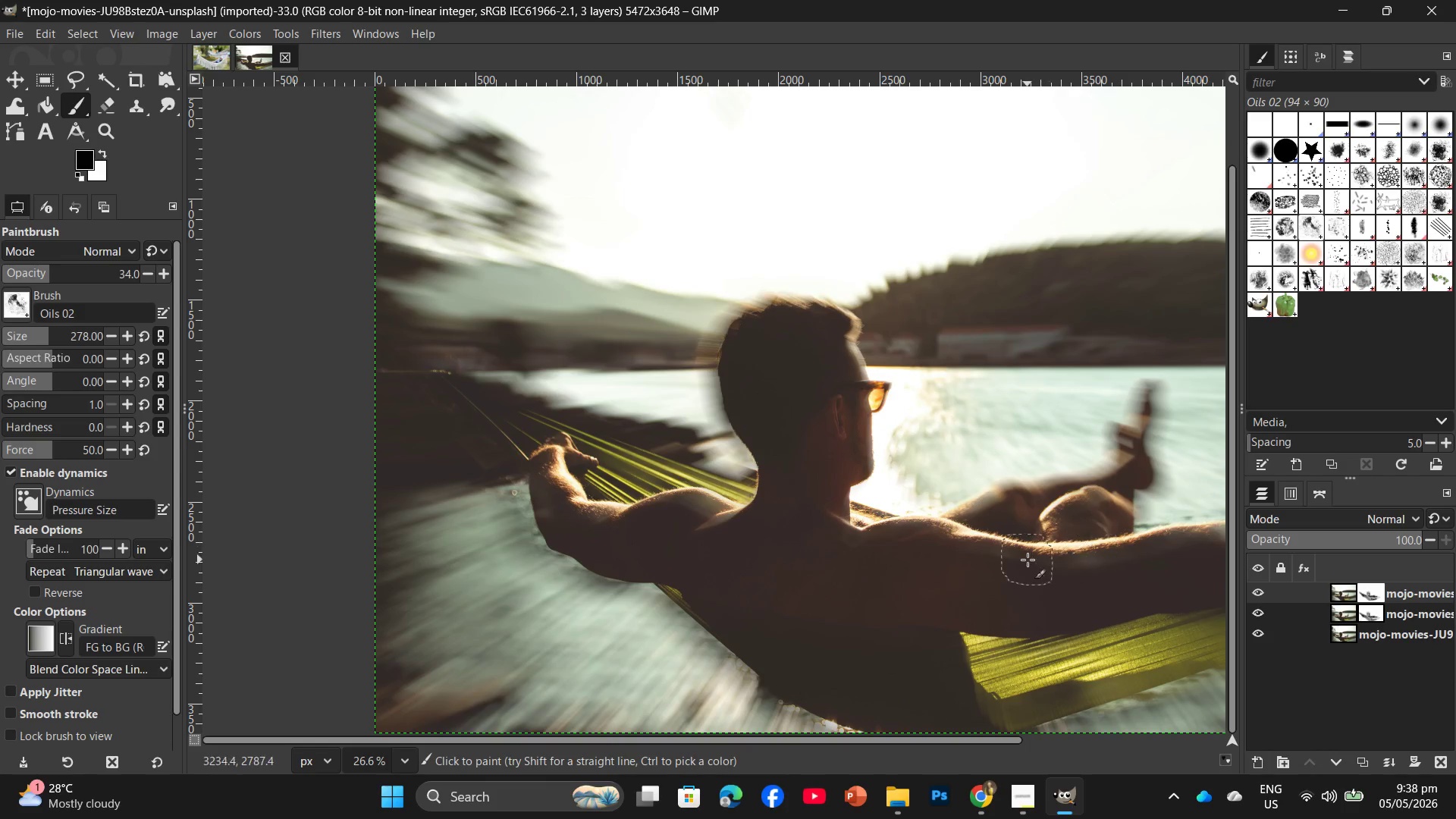 
left_click_drag(start_coordinate=[1028, 560], to_coordinate=[734, 460])
 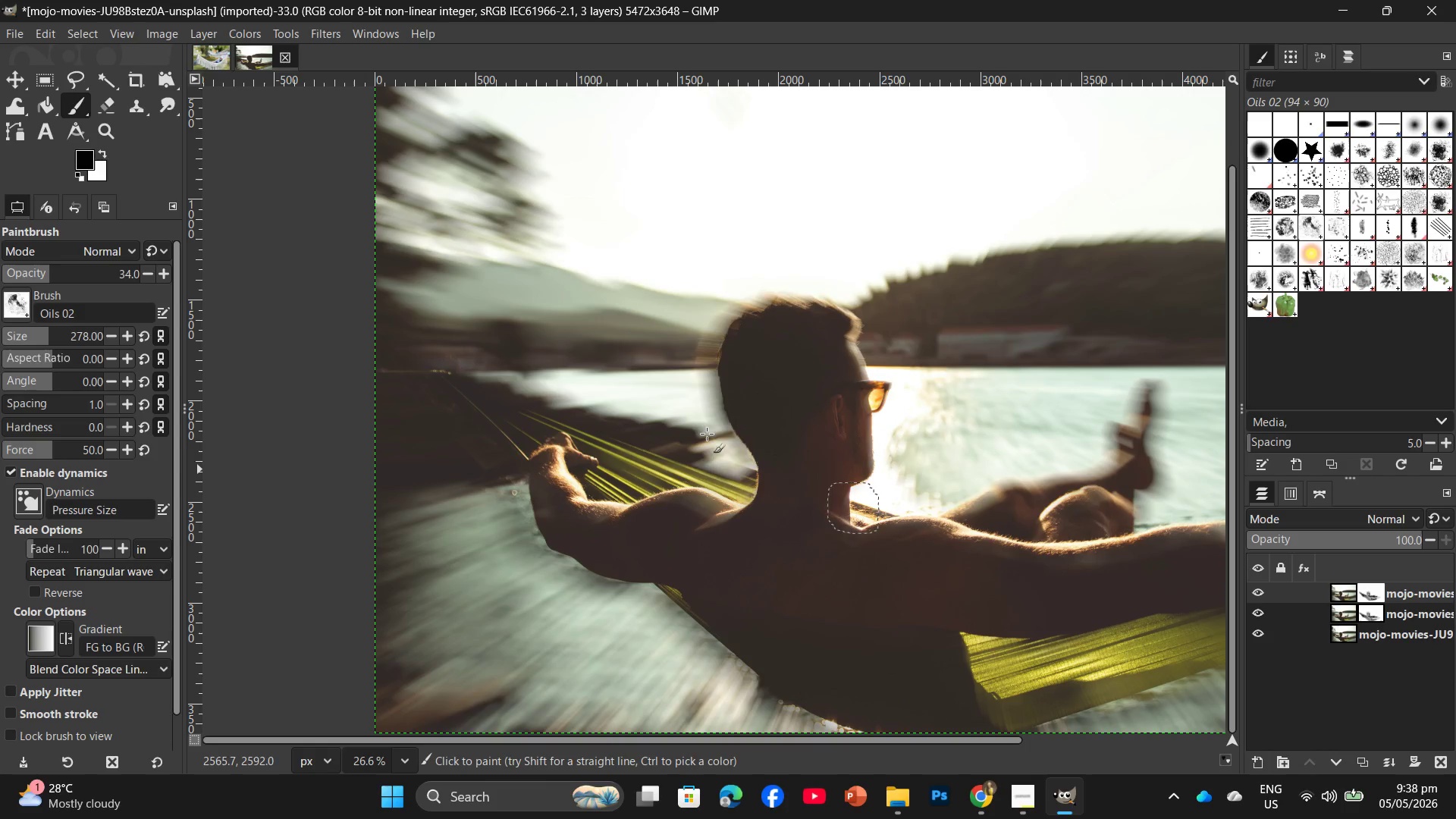 
left_click_drag(start_coordinate=[707, 434], to_coordinate=[790, 497])
 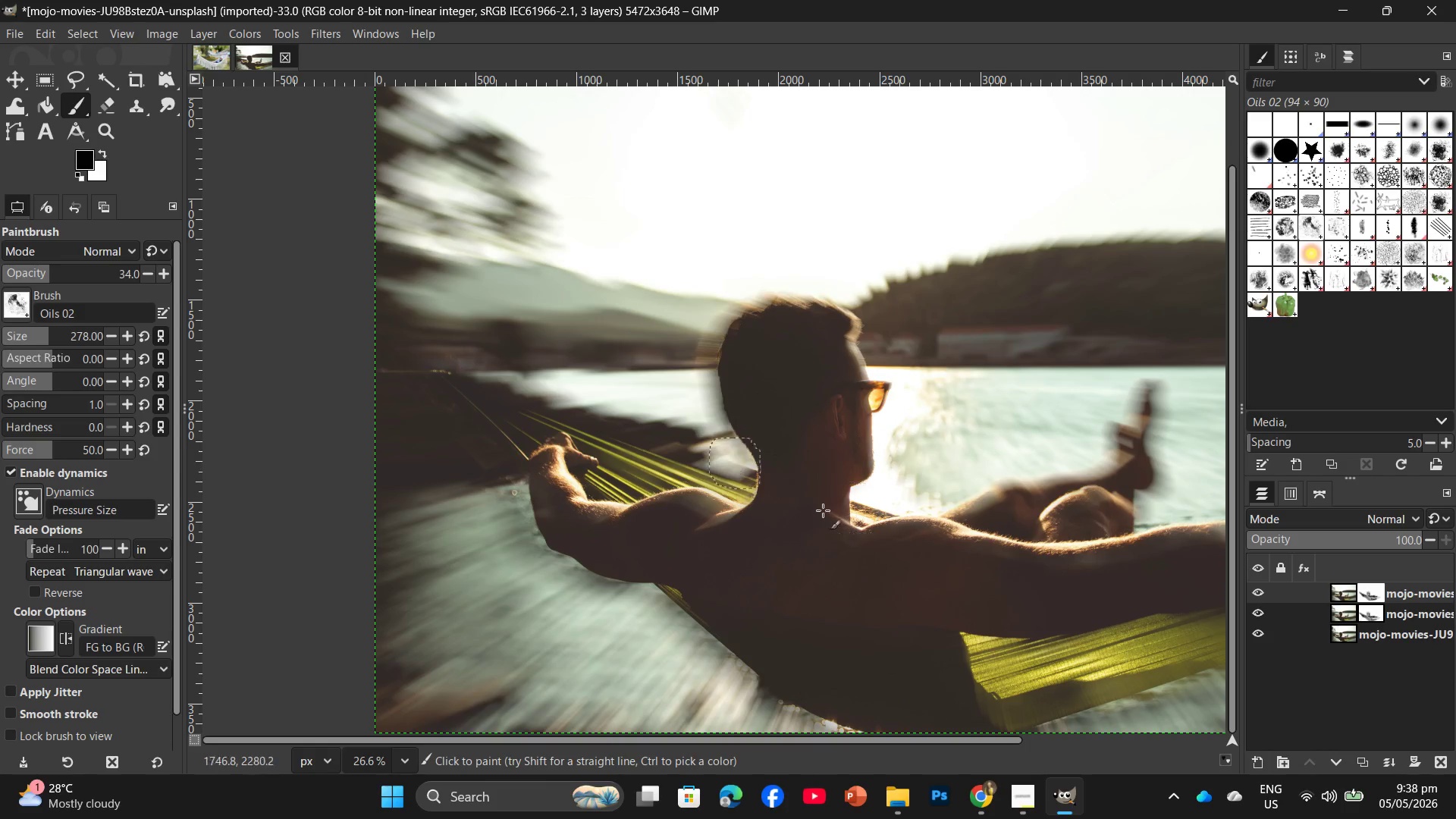 
left_click_drag(start_coordinate=[857, 520], to_coordinate=[850, 522])
 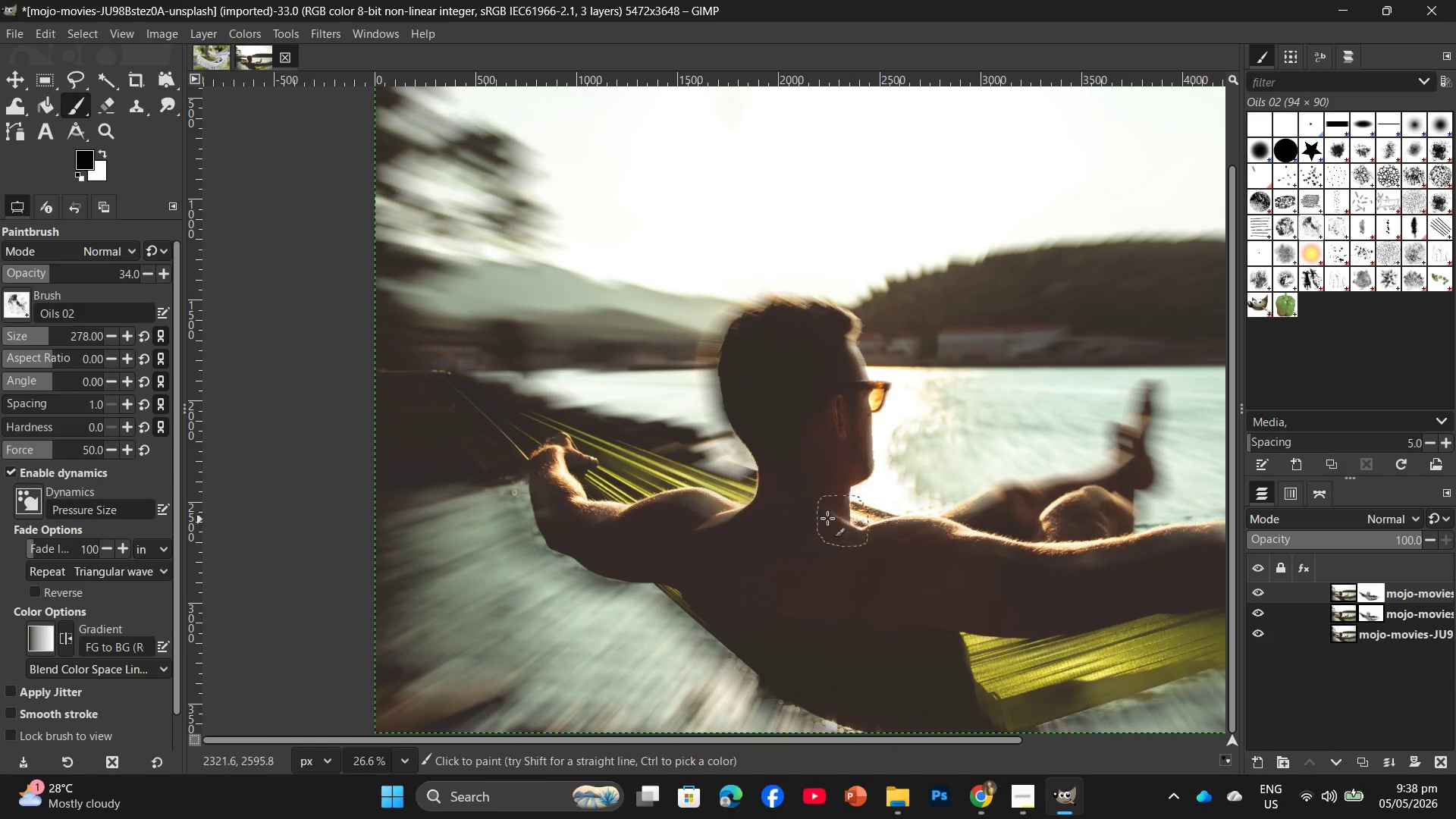 
left_click_drag(start_coordinate=[827, 518], to_coordinate=[843, 533])
 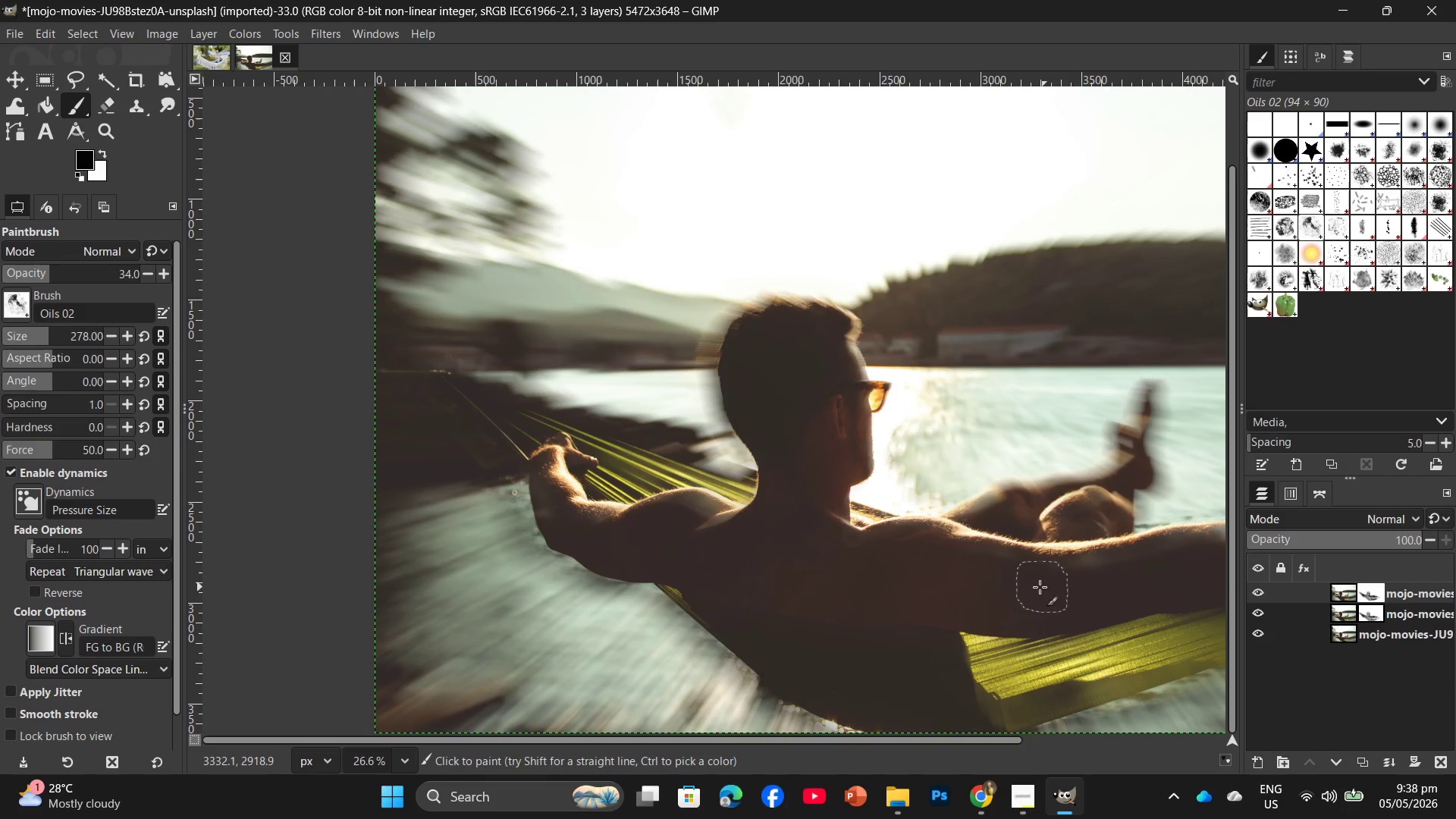 
hold_key(key=ControlLeft, duration=0.34)
scroll: coordinate [1025, 576], scroll_direction: down, amount: 4.0
 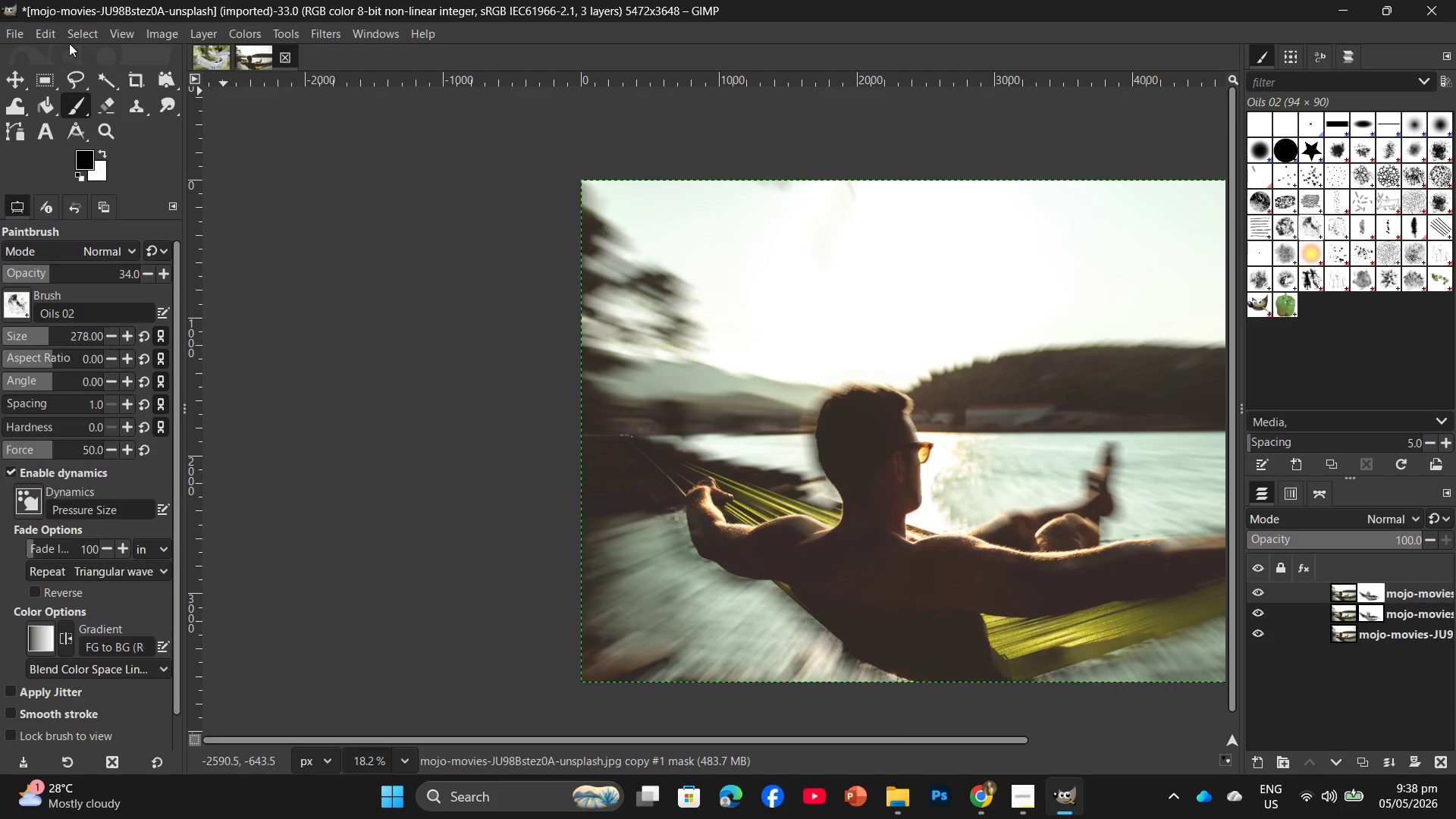 
left_click([16, 32])
 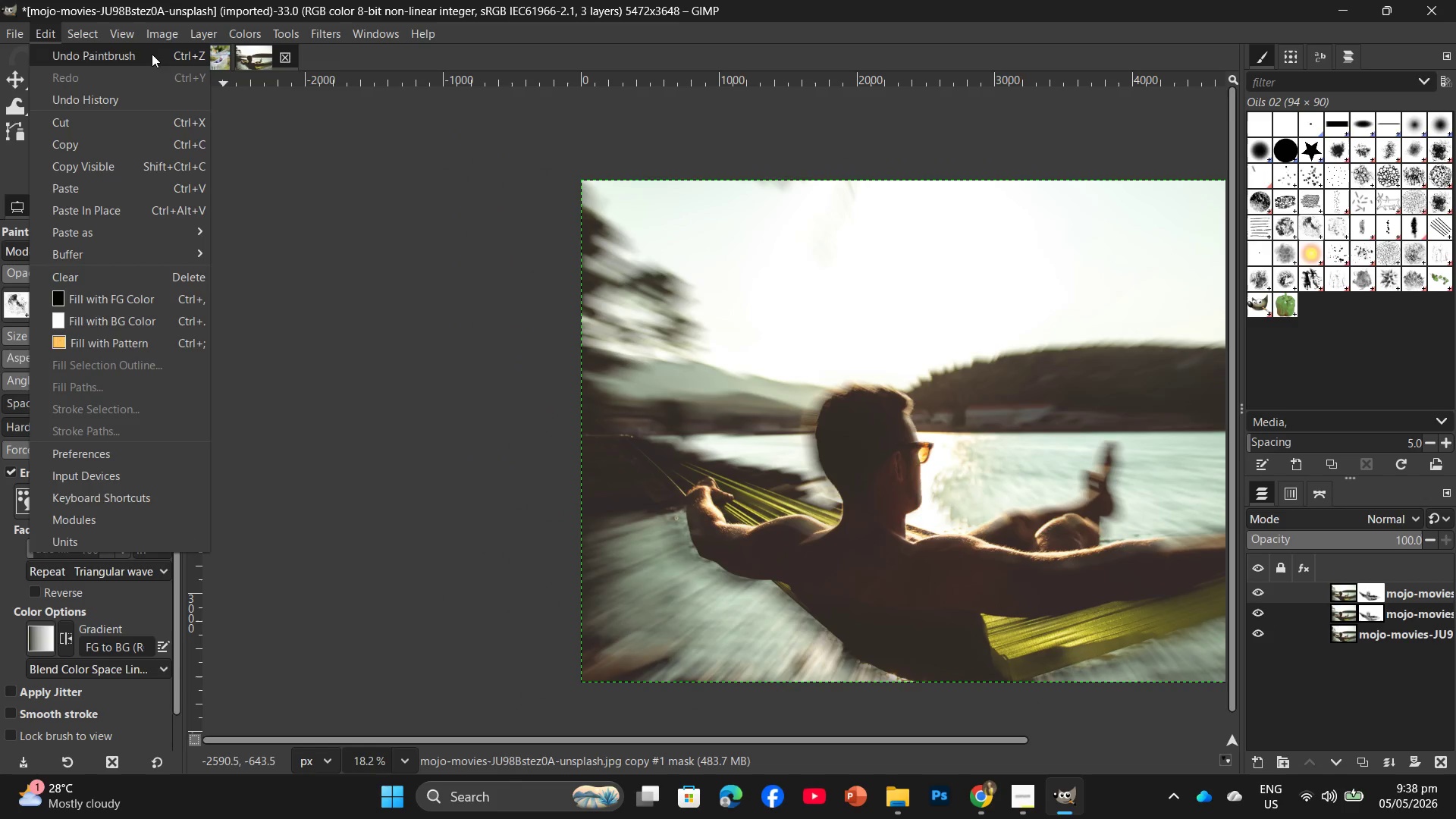 
left_click([162, 39])
 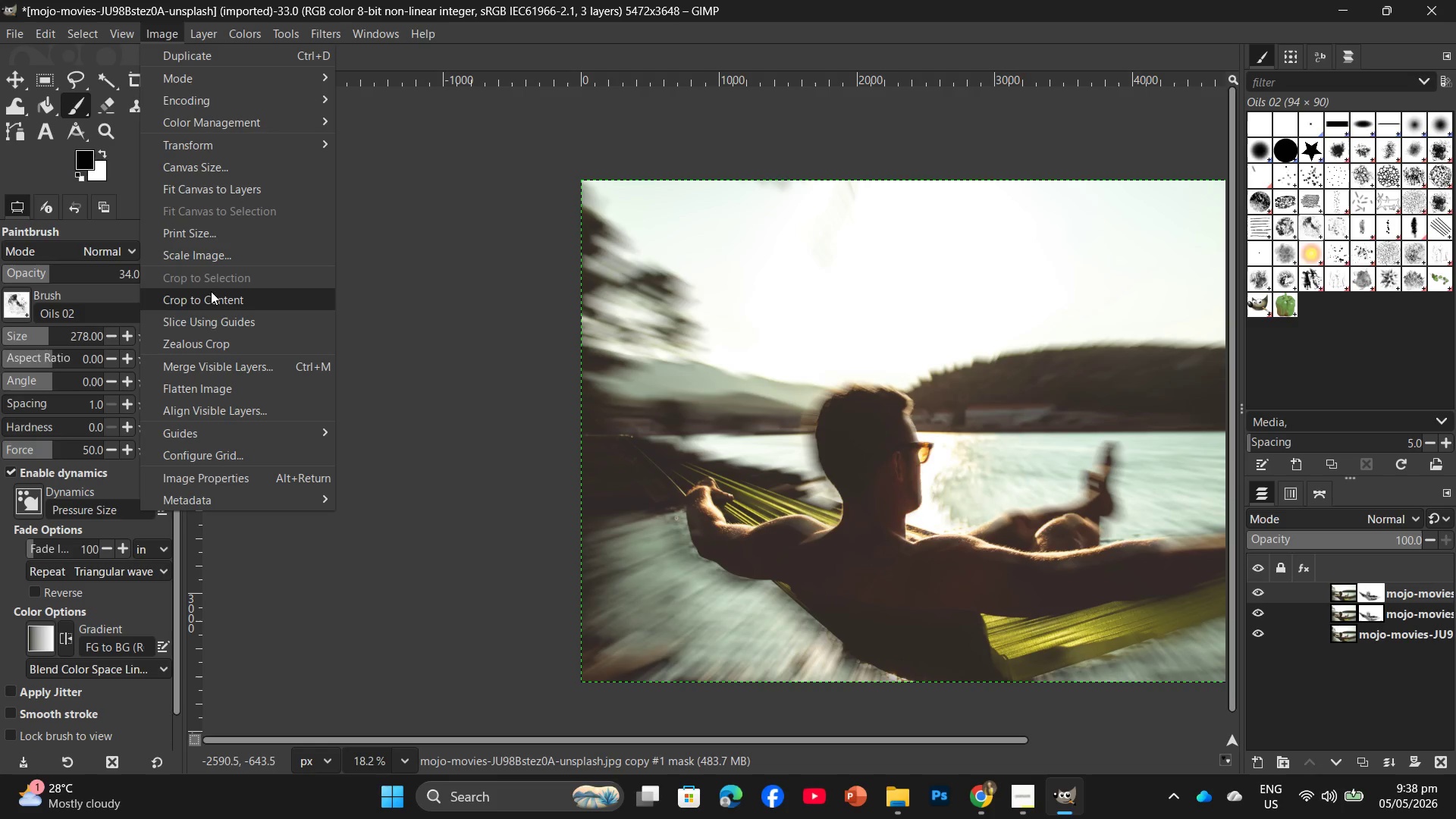 
left_click([212, 261])
 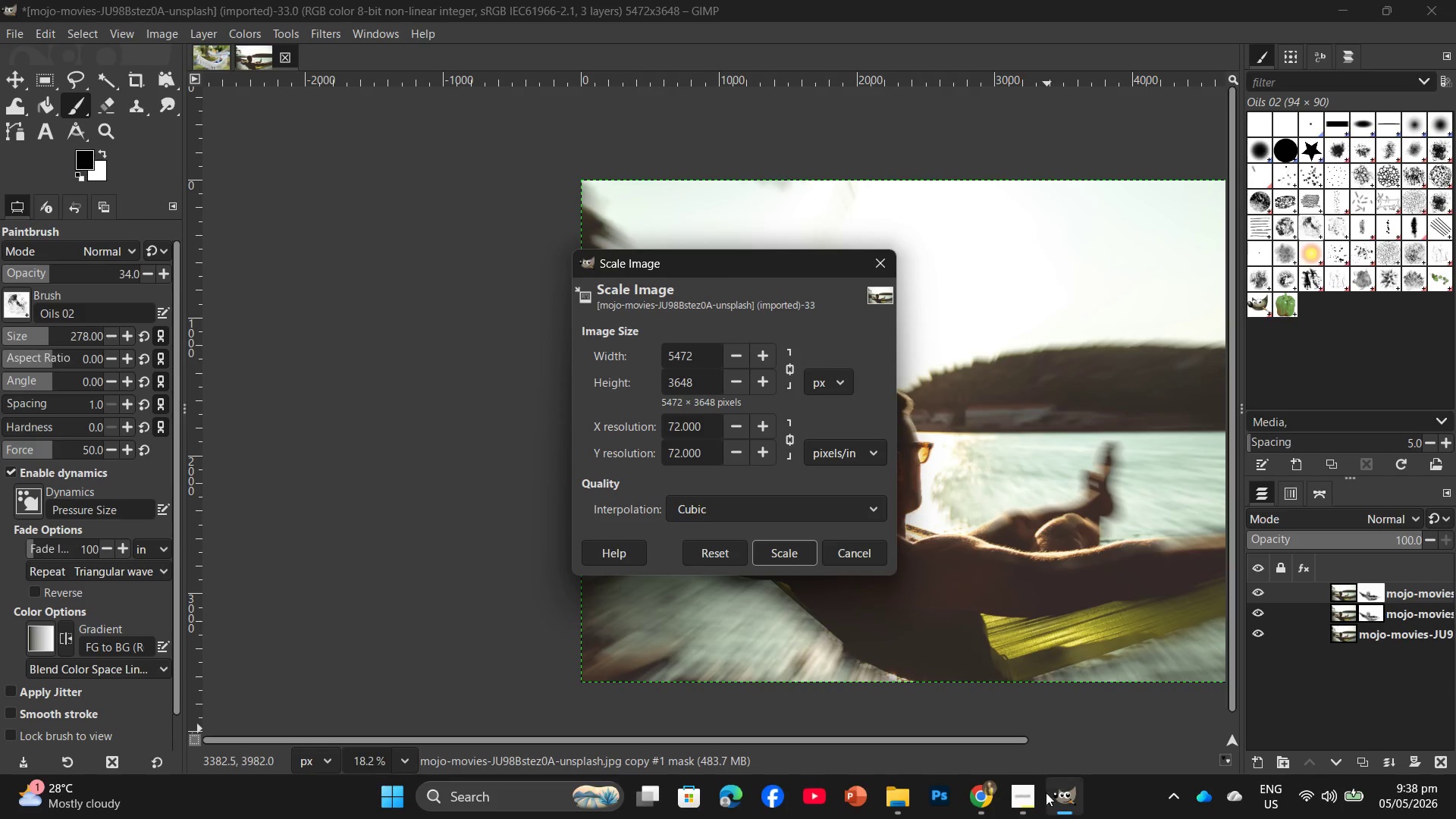 
left_click([1021, 802])